 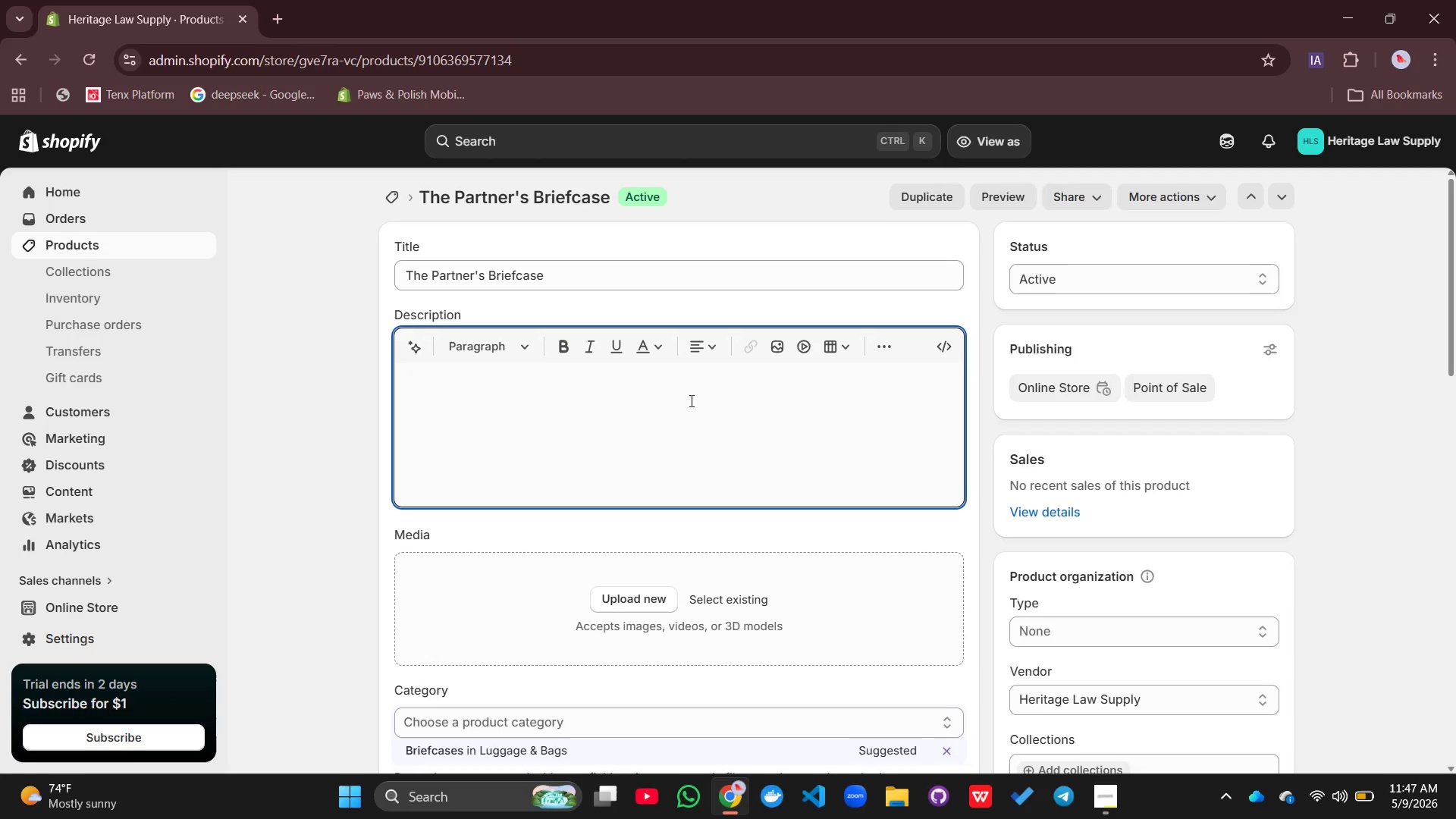 
type(Fi)
key(Backspace)
type(ull-grain leather beri)
key(Backspace)
key(Backspace)
key(Backspace)
type(riefcc)
key(Backspace)
type(ase crafted for the attorny who has earned the corne)
key(Backspace)
type(er office and the respect it commans)
key(Backspace)
type(ds.)
 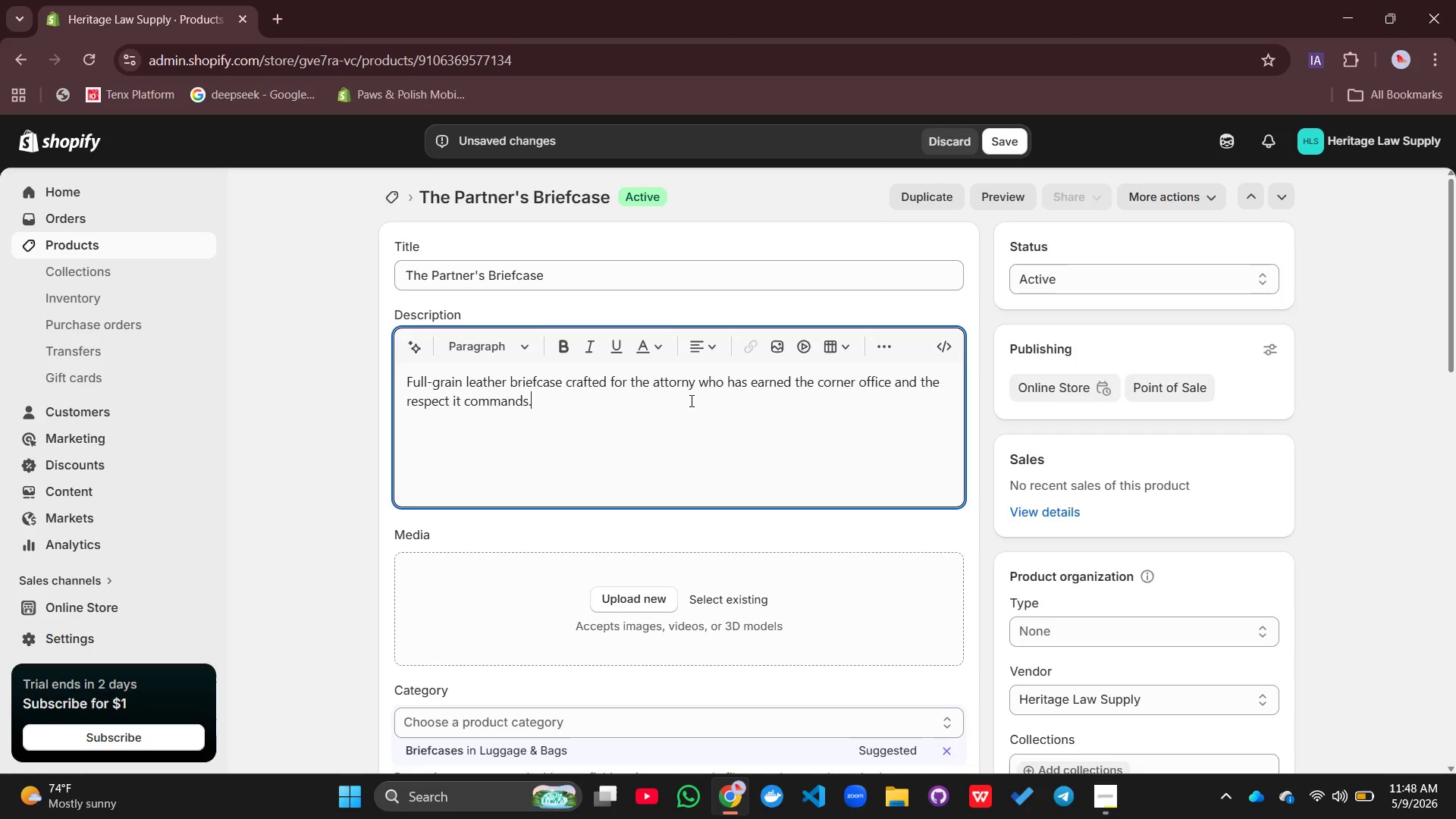 
key(Enter)
 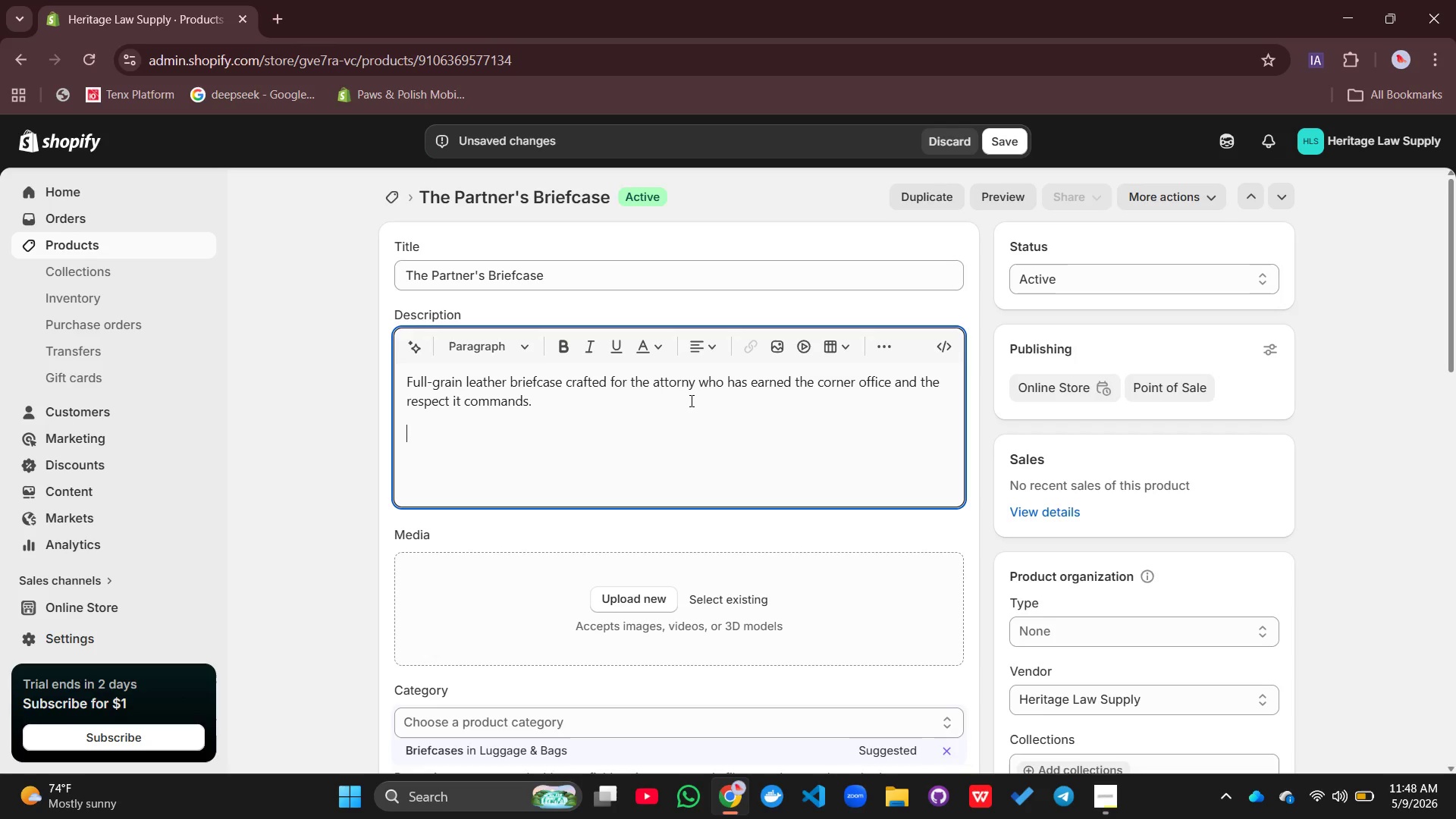 
type(KEy)
key(Backspace)
key(Backspace)
type(E)
key(Backspace)
type(ey Featires)
key(Backspace)
key(Backspace)
key(Backspace)
key(Backspace)
type(ures:)
 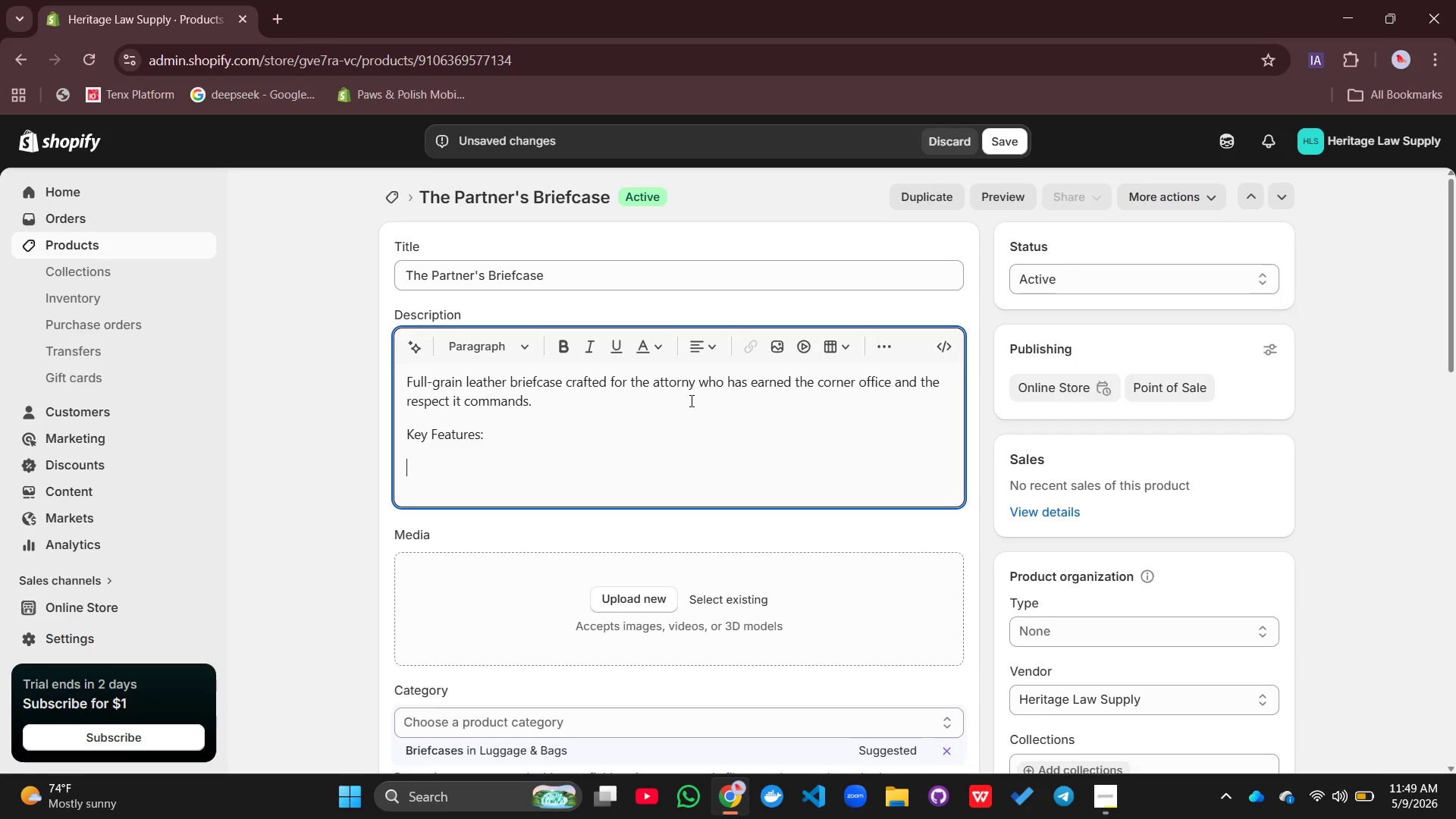 
 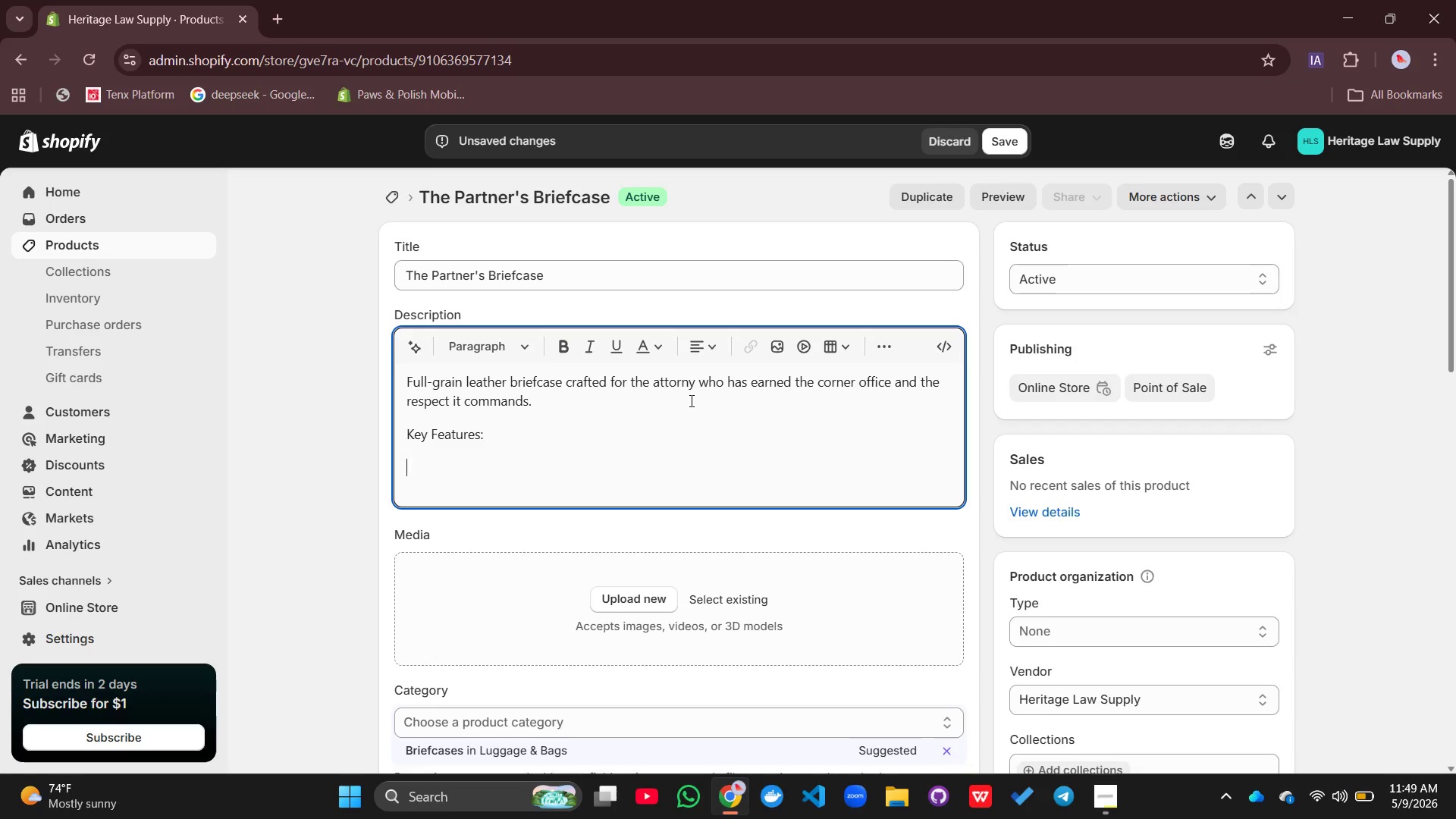 
key(Enter)
 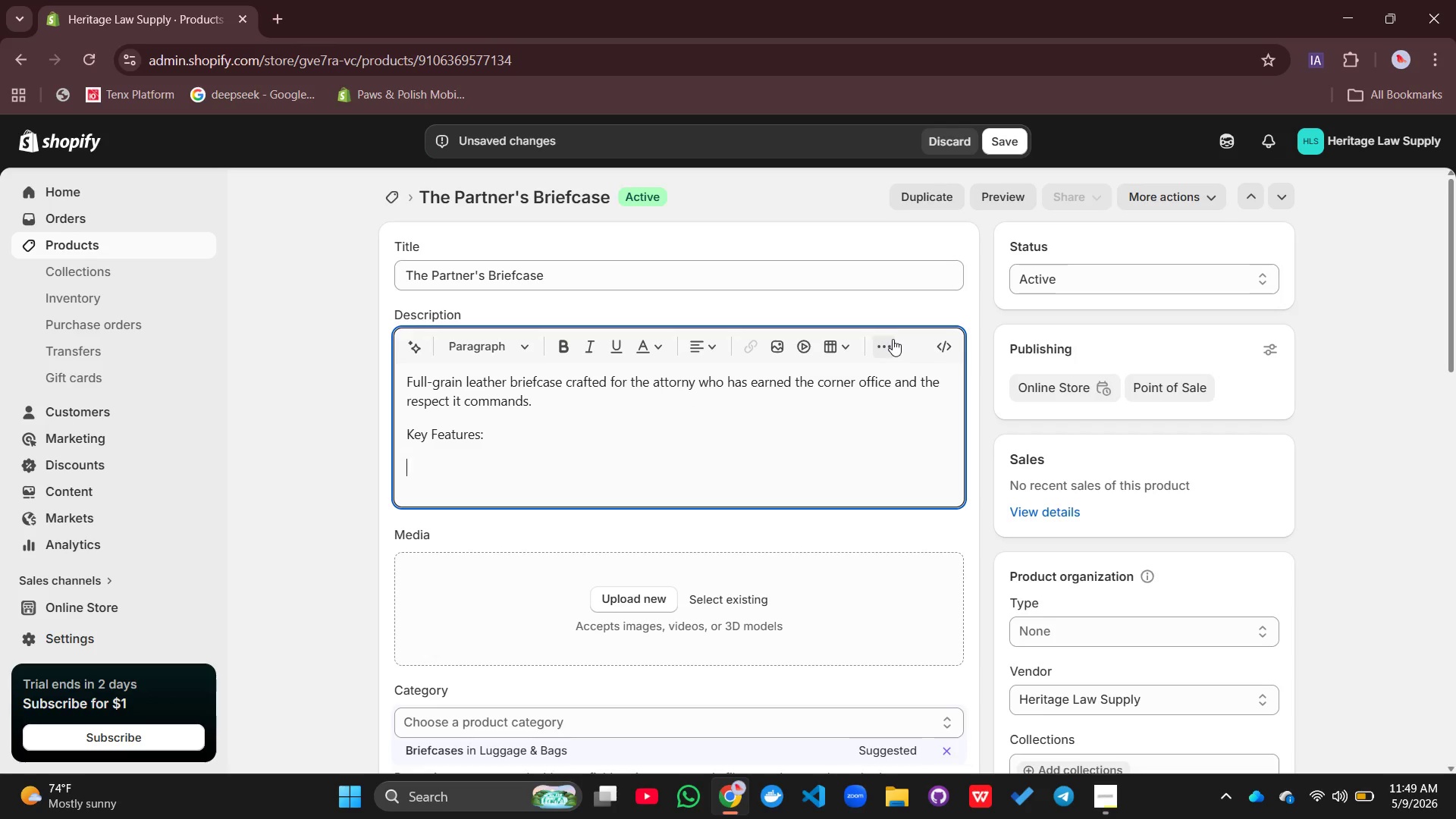 
left_click([891, 340])
 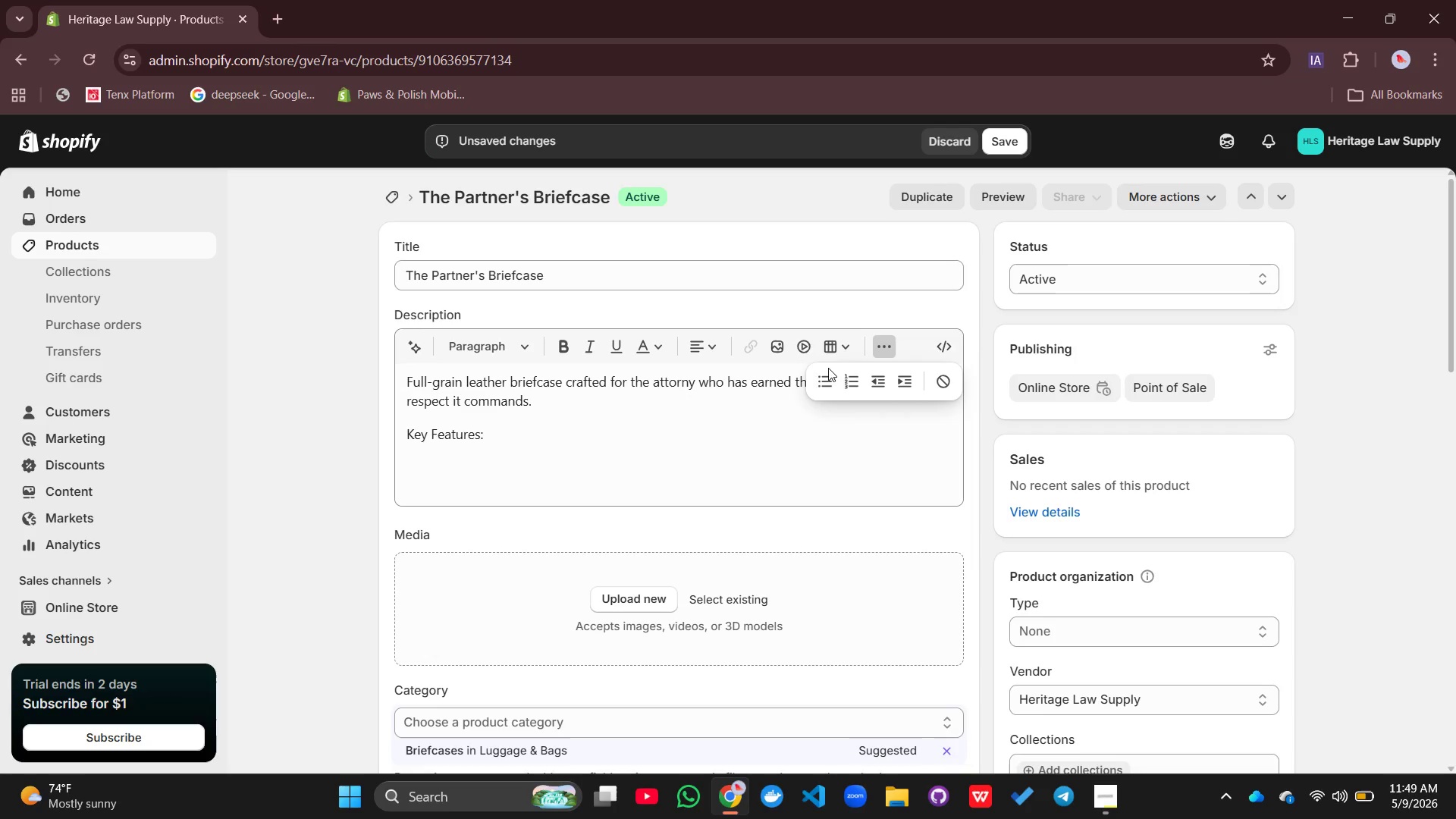 
left_click([820, 373])
 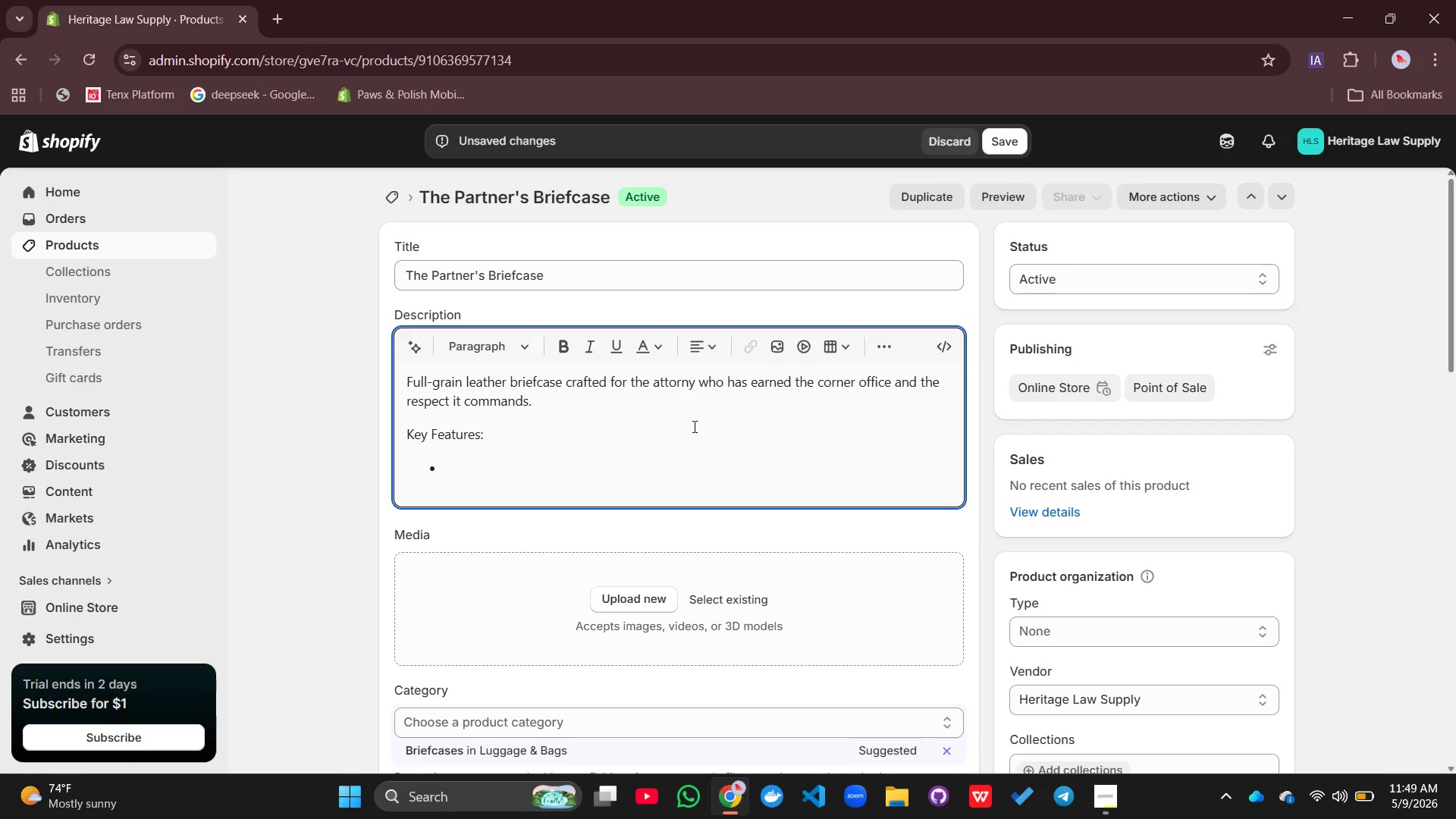 
type(Full-grain italian leather ages to rich patina)
 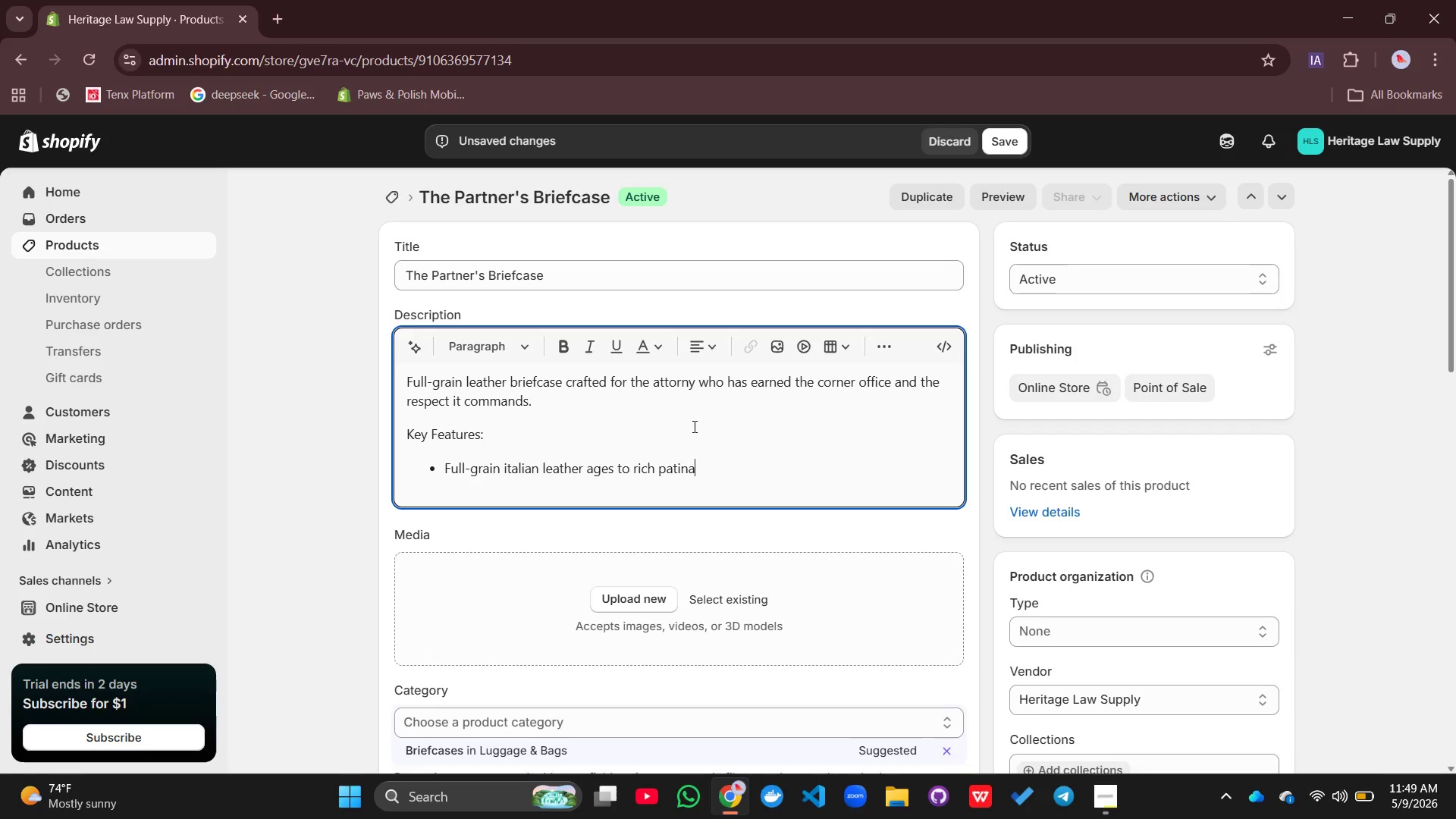 
key(Enter)
 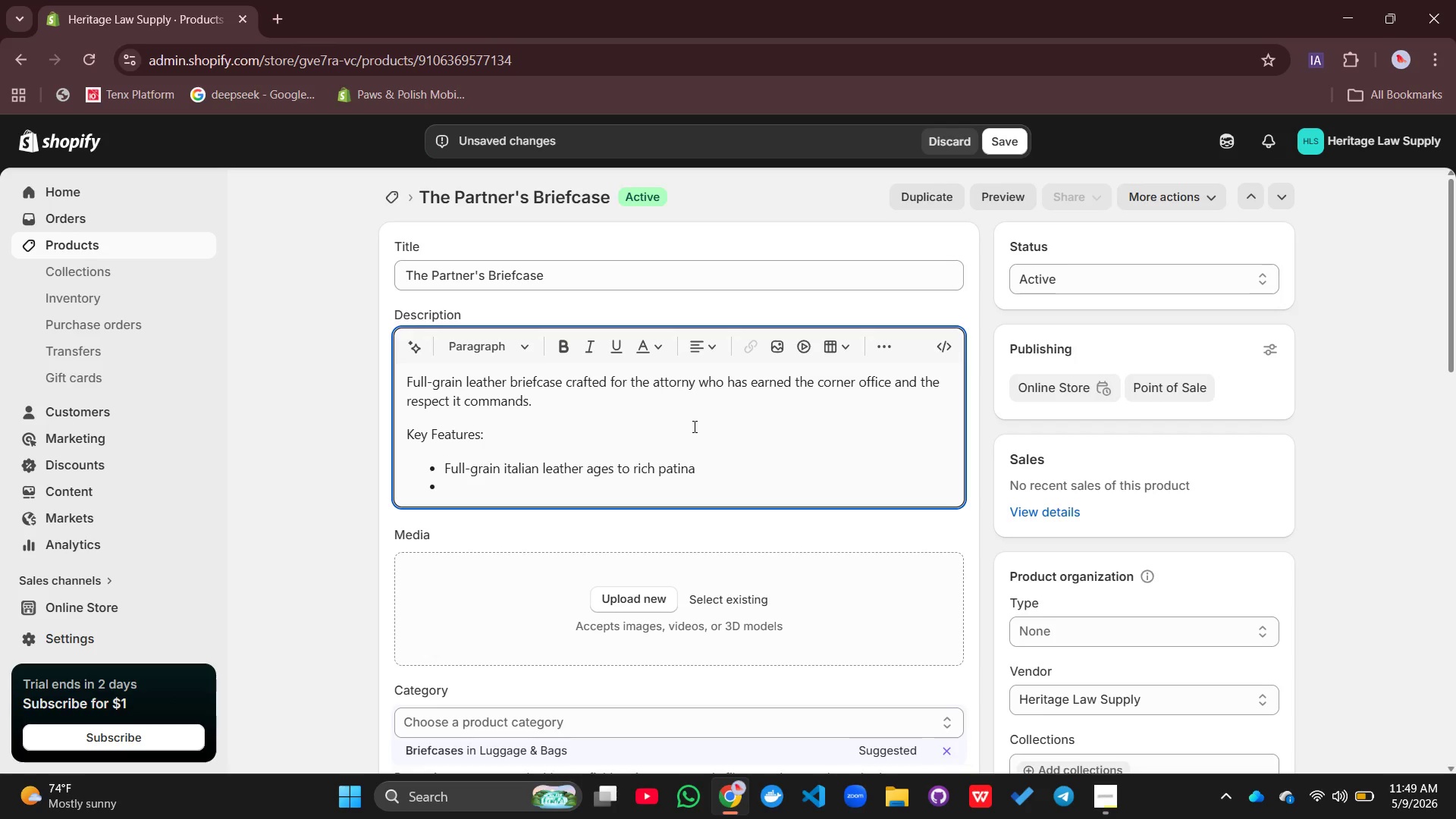 
type(Hand0)
key(Backspace)
type(-stitiched)
 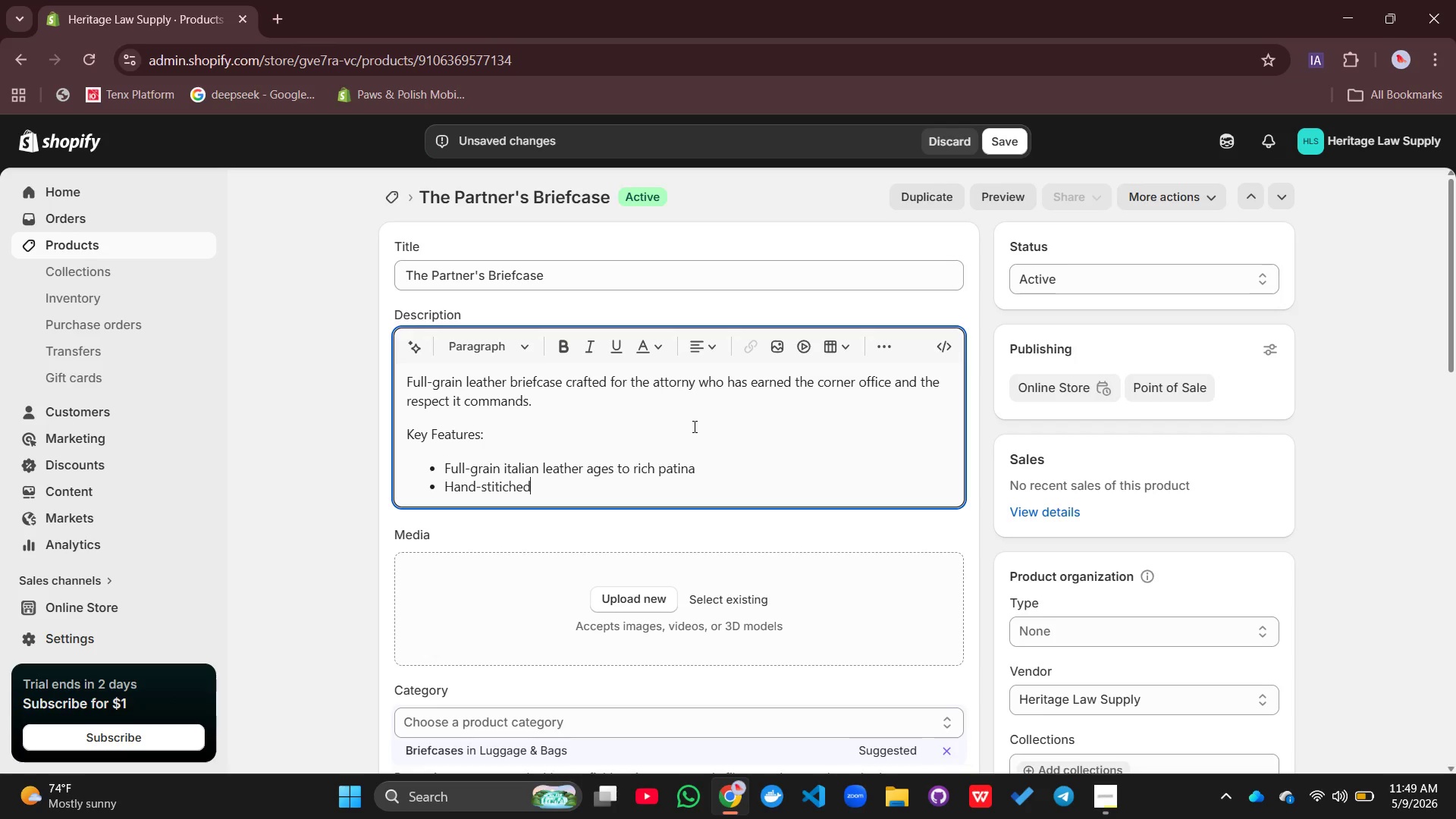 
wait(5.77)
 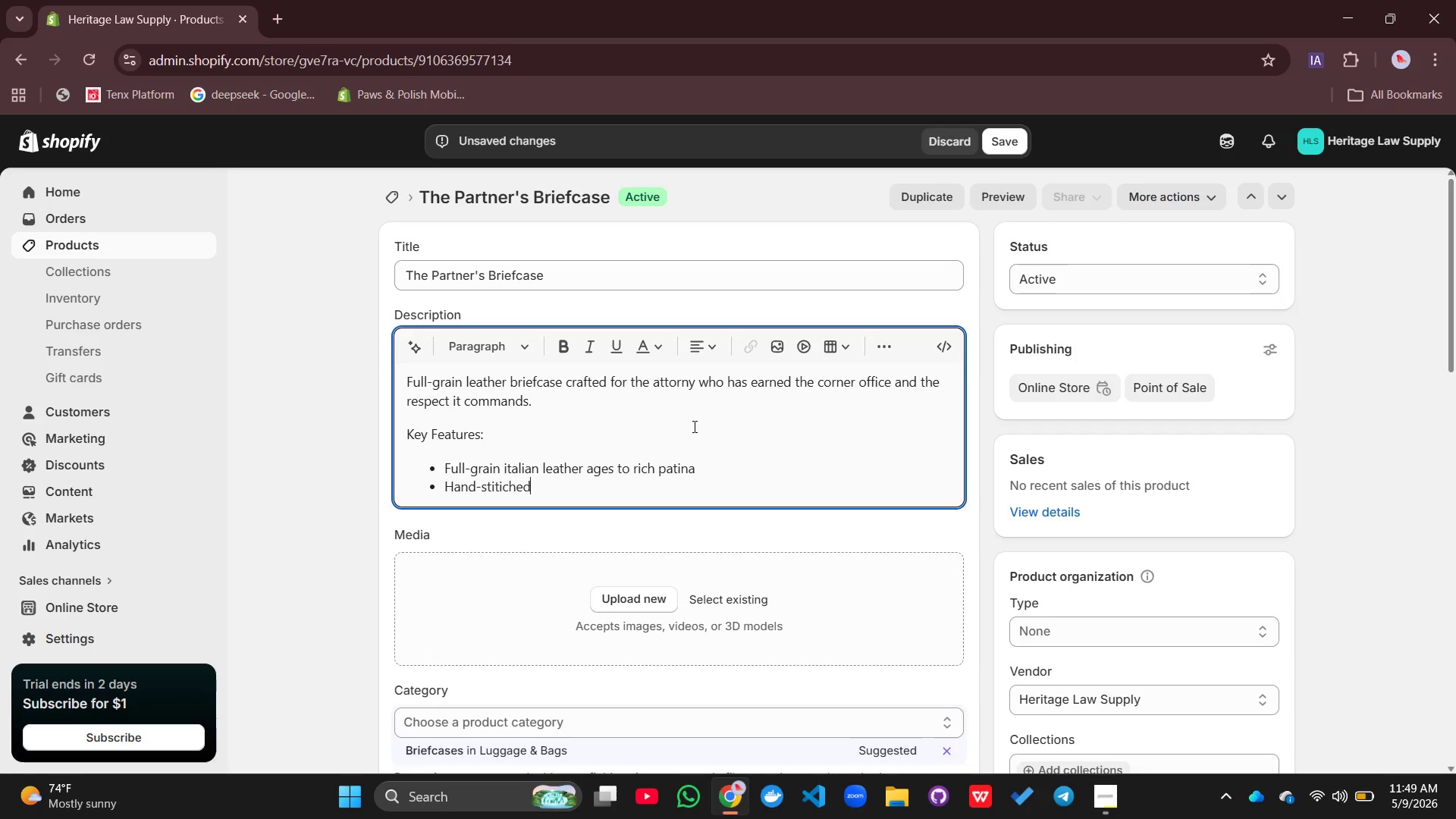 
key(Backspace)
key(Backspace)
key(Backspace)
key(Backspace)
key(Backspace)
type(ched reinforced stress oints)
 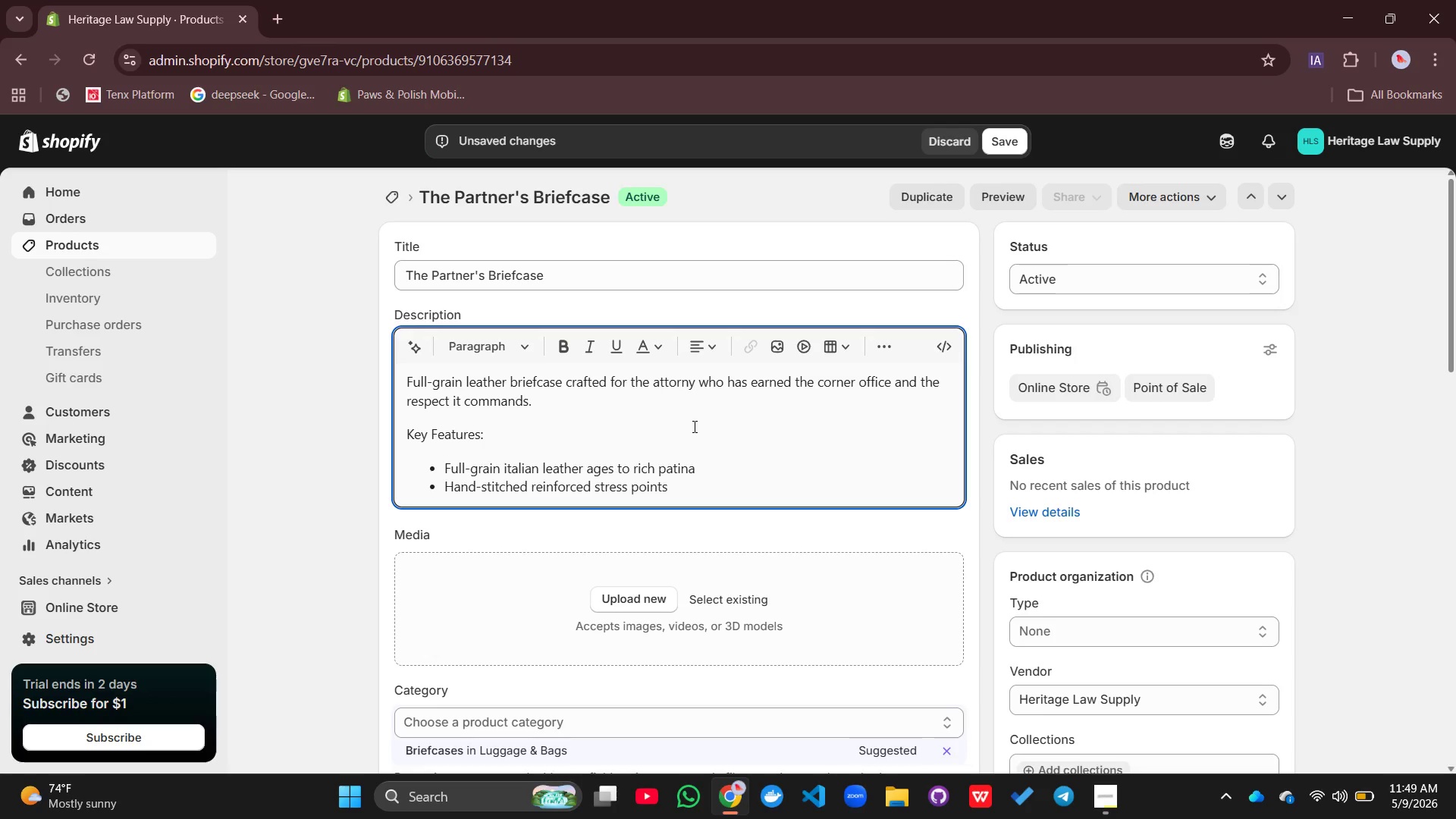 
hold_key(key=P, duration=0.34)
 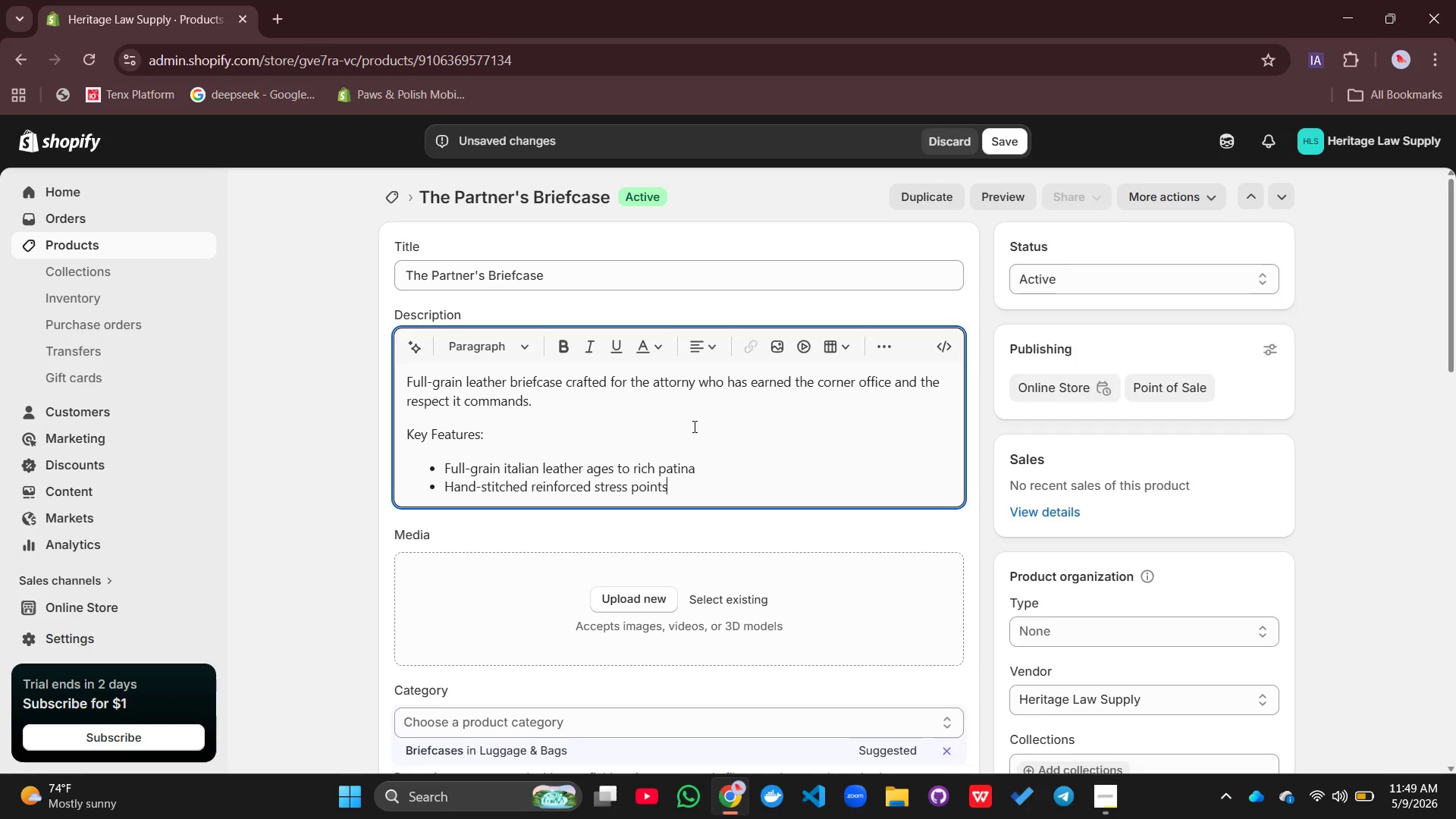 
key(Enter)
 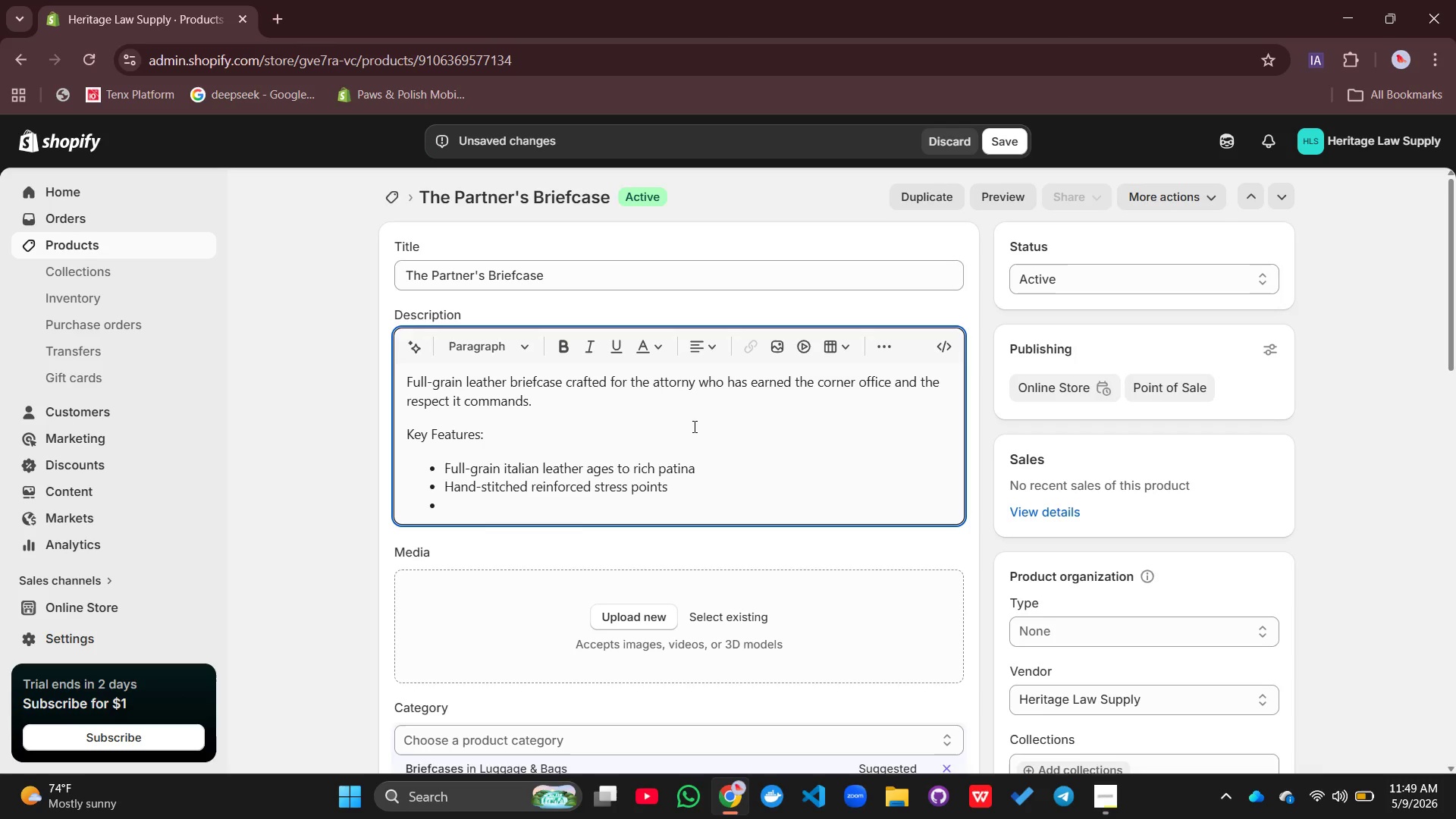 
type(Combination lock secure )
key(Backspace)
type(s confidential s)
key(Backspace)
type(documents)
 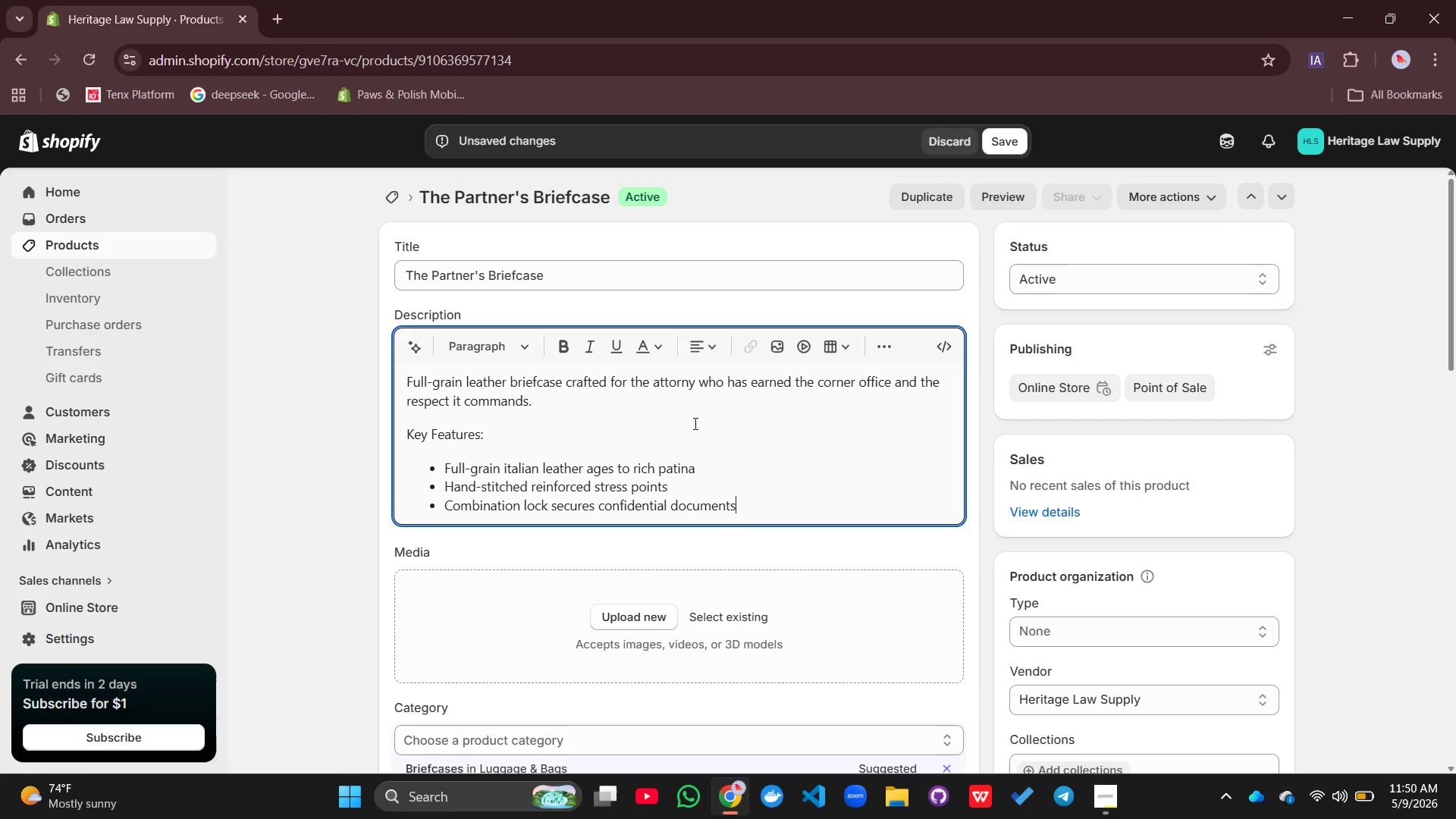 
key(Enter)
 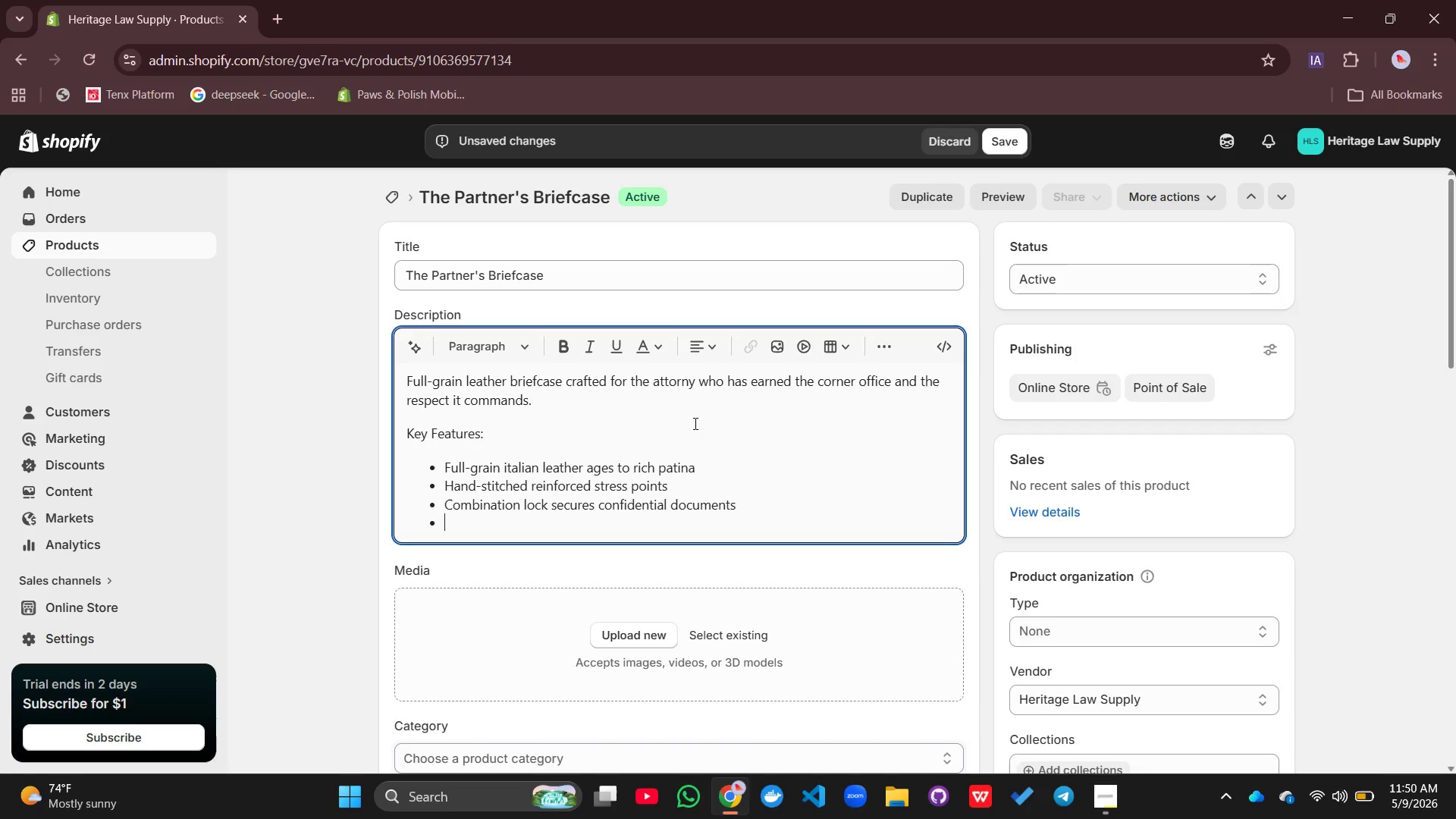 
type(Removable shoulder star)
key(Backspace)
key(Backspace)
 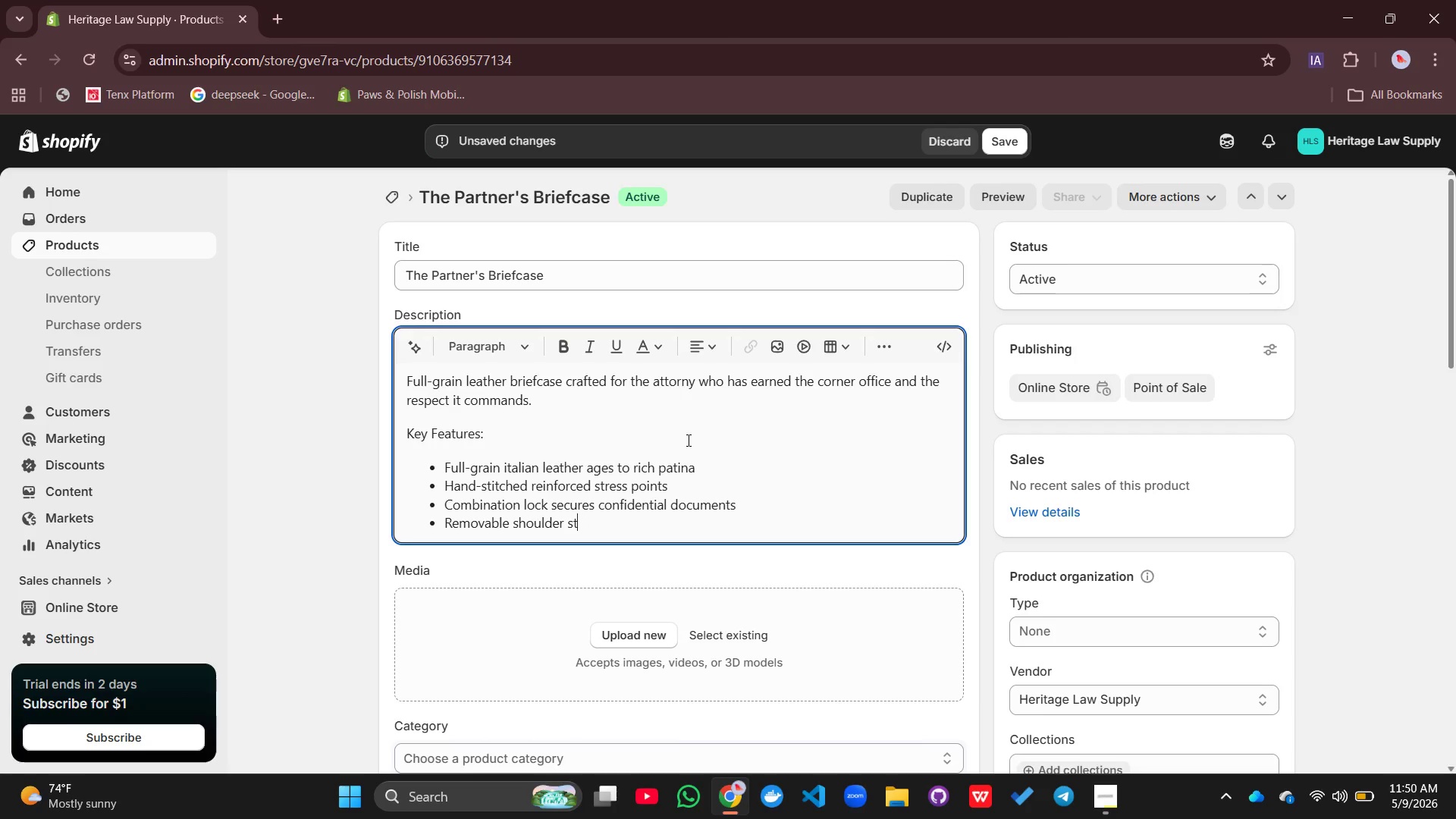 
type(rao)
key(Backspace)
type(p for ver)
key(Backspace)
type(s[NumLock])
key(Backspace)
type(rsatility)
 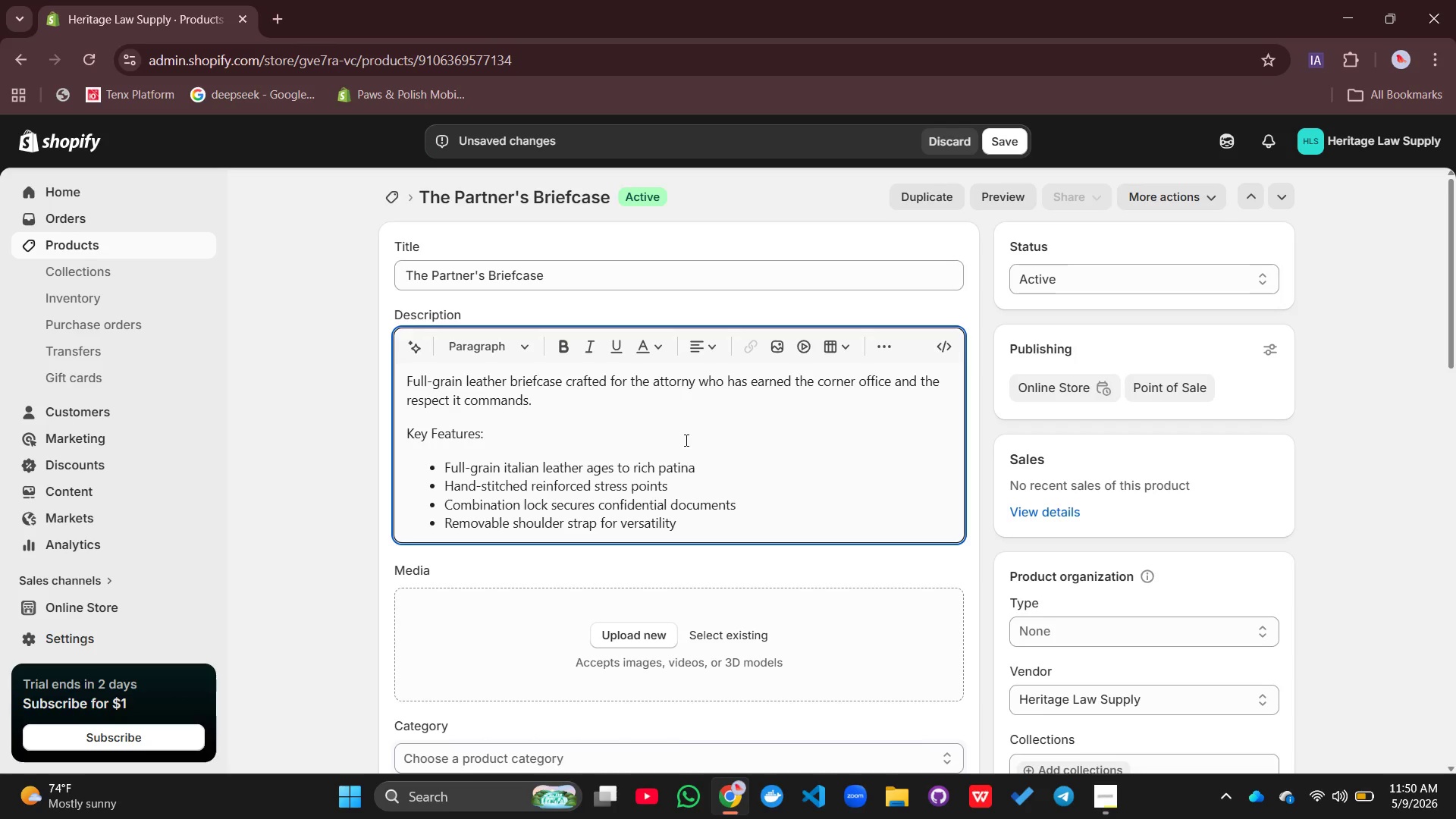 
key(Enter)
 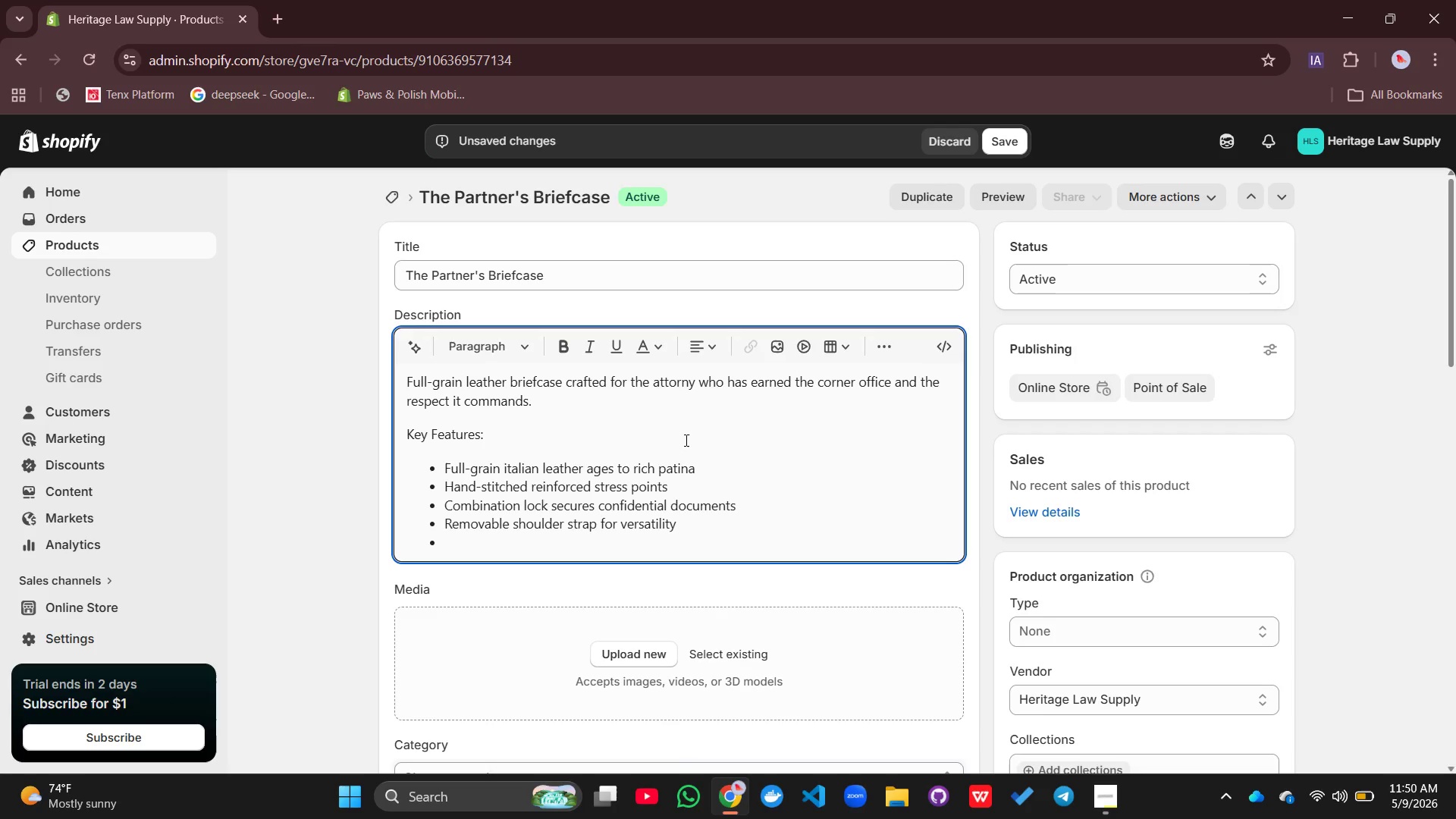 
type(Interioe)
key(Backspace)
type(r organizer d)
key(Backspace)
type(for laptop and files)
 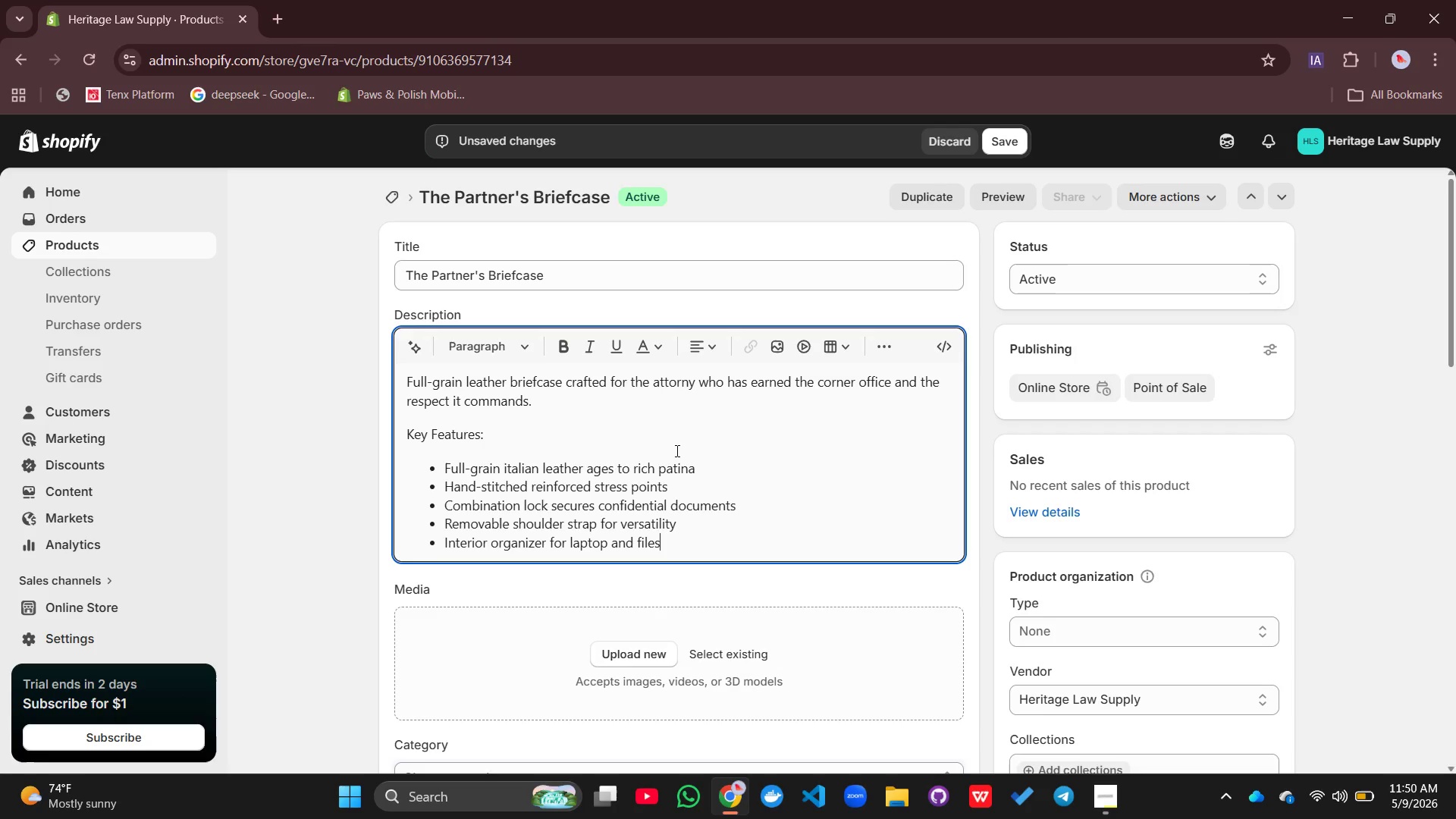 
key(Enter)
 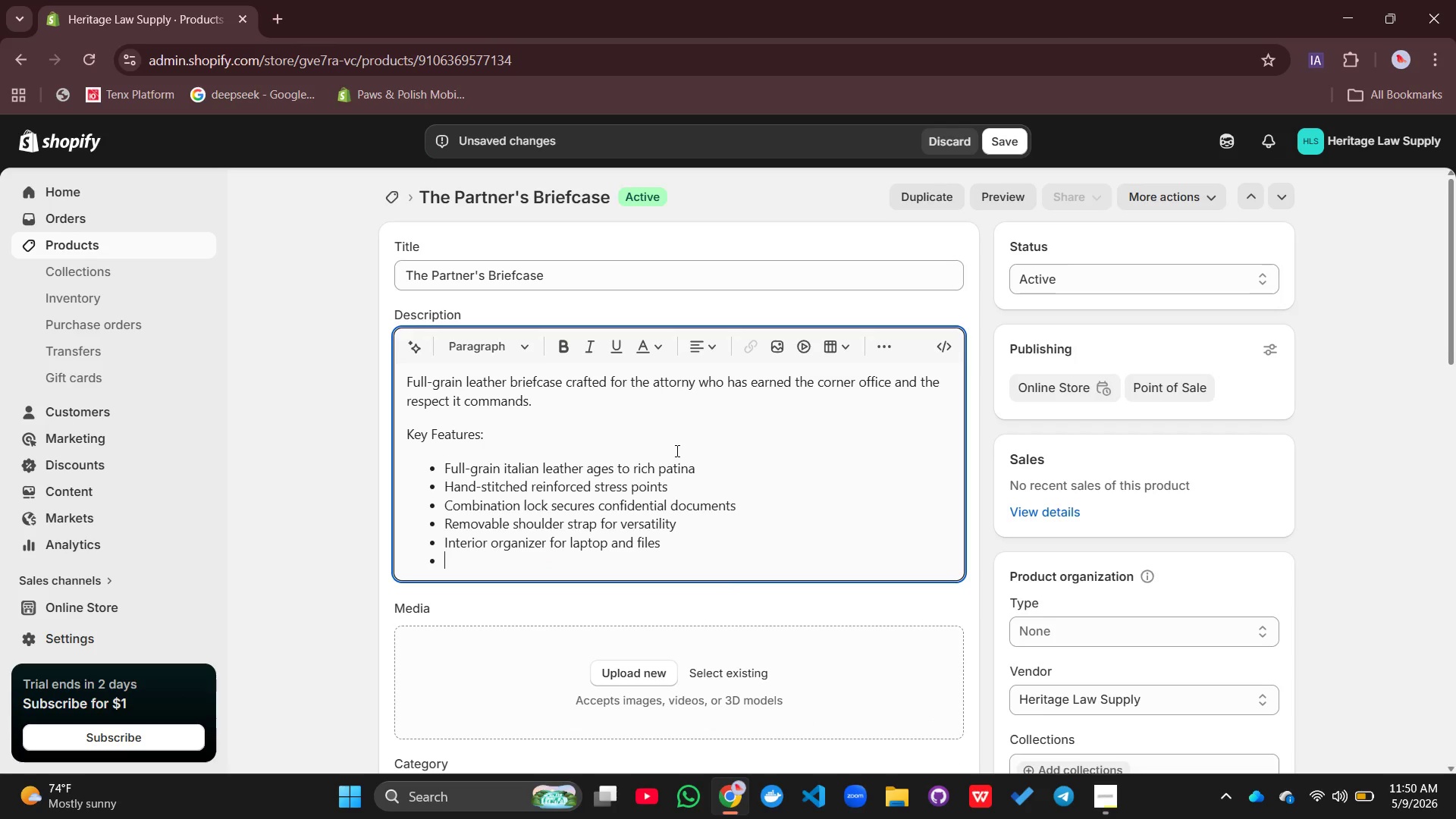 
type(MAteri)
key(Backspace)
key(Backspace)
key(Backspace)
key(Backspace)
key(Backspace)
type(aterial )
key(Backspace)
type(s Avaia)
key(Backspace)
type(lable:)
 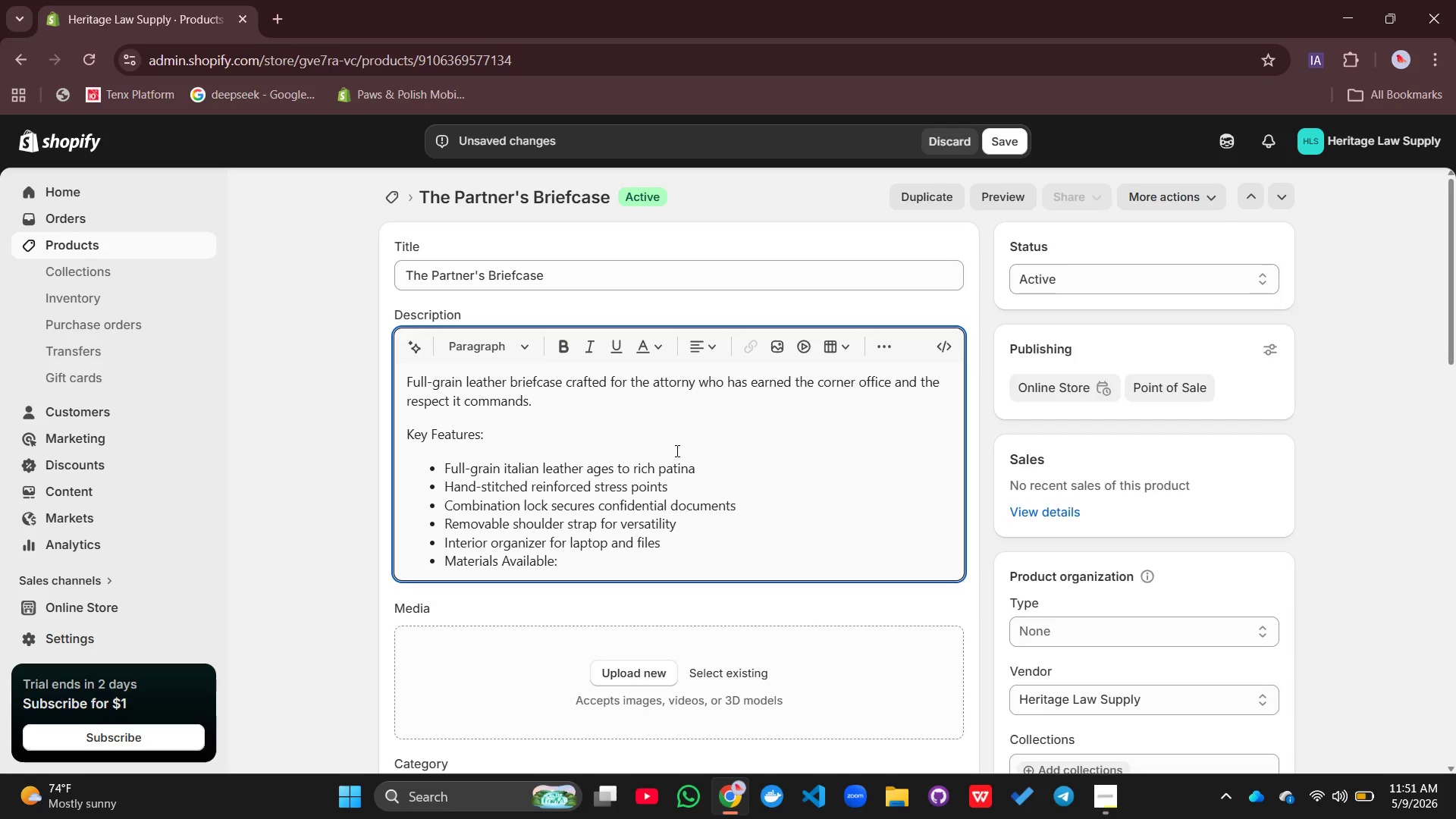 
left_click([889, 340])
 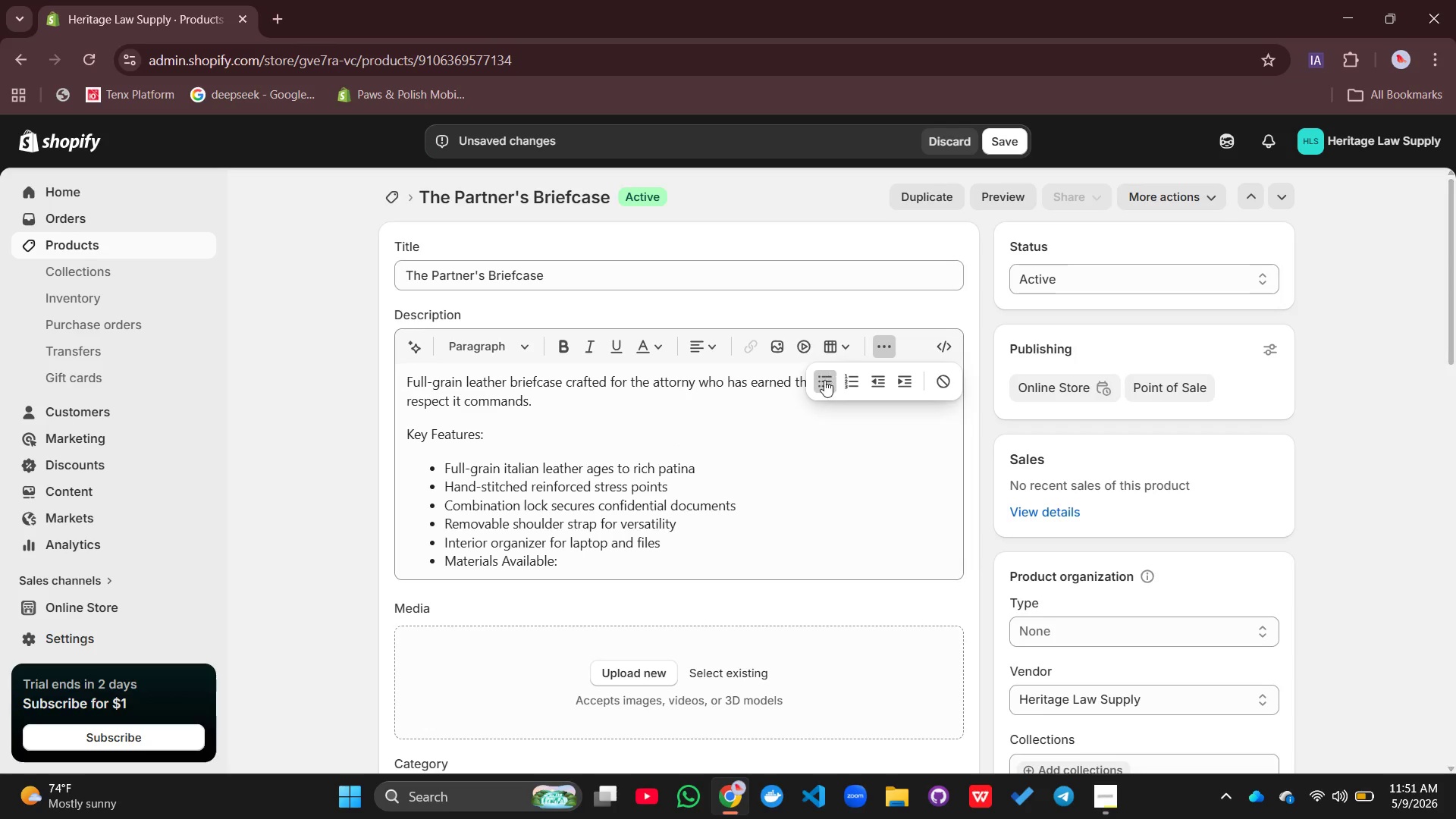 
left_click([823, 381])
 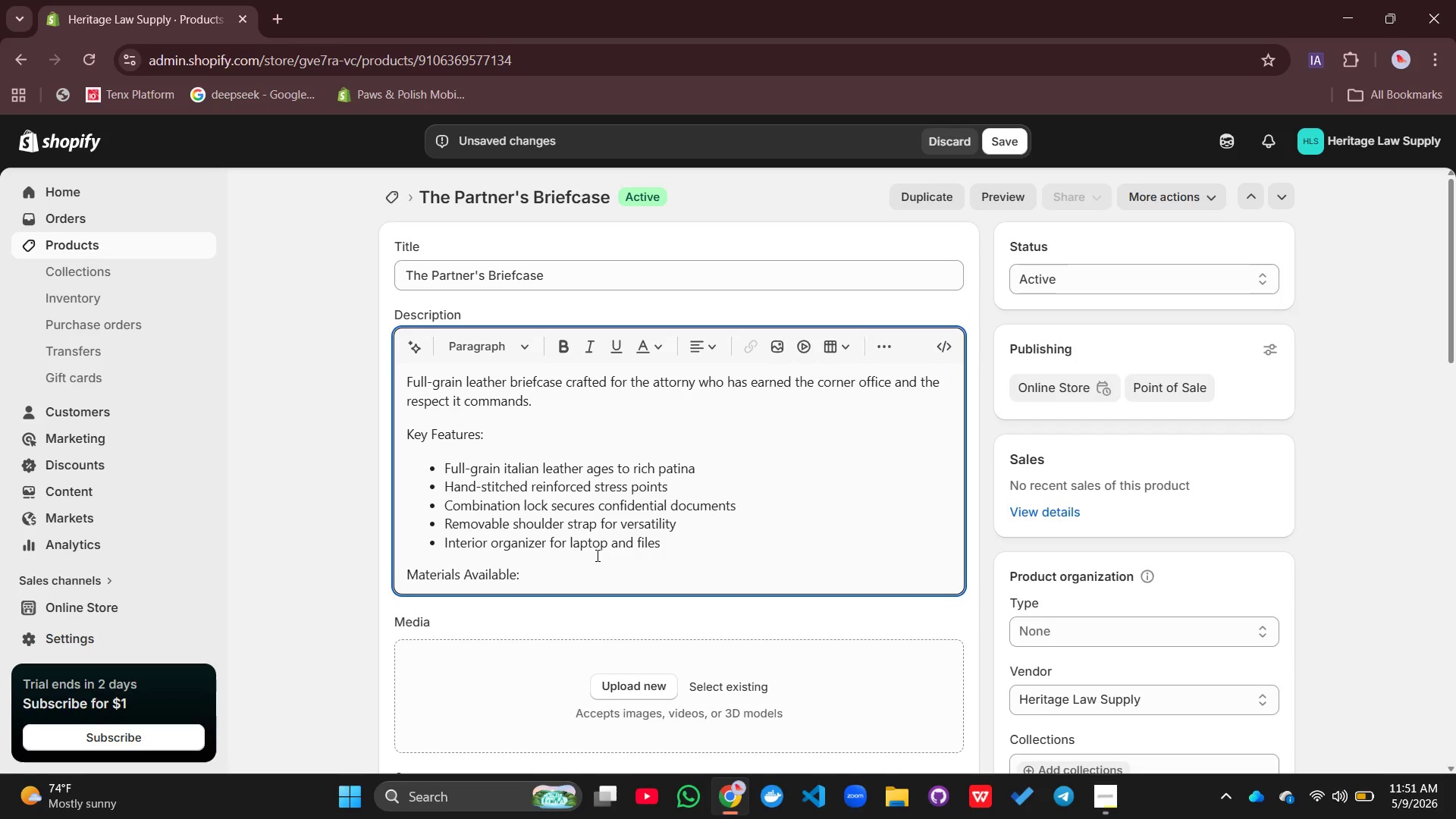 
key(Enter)
 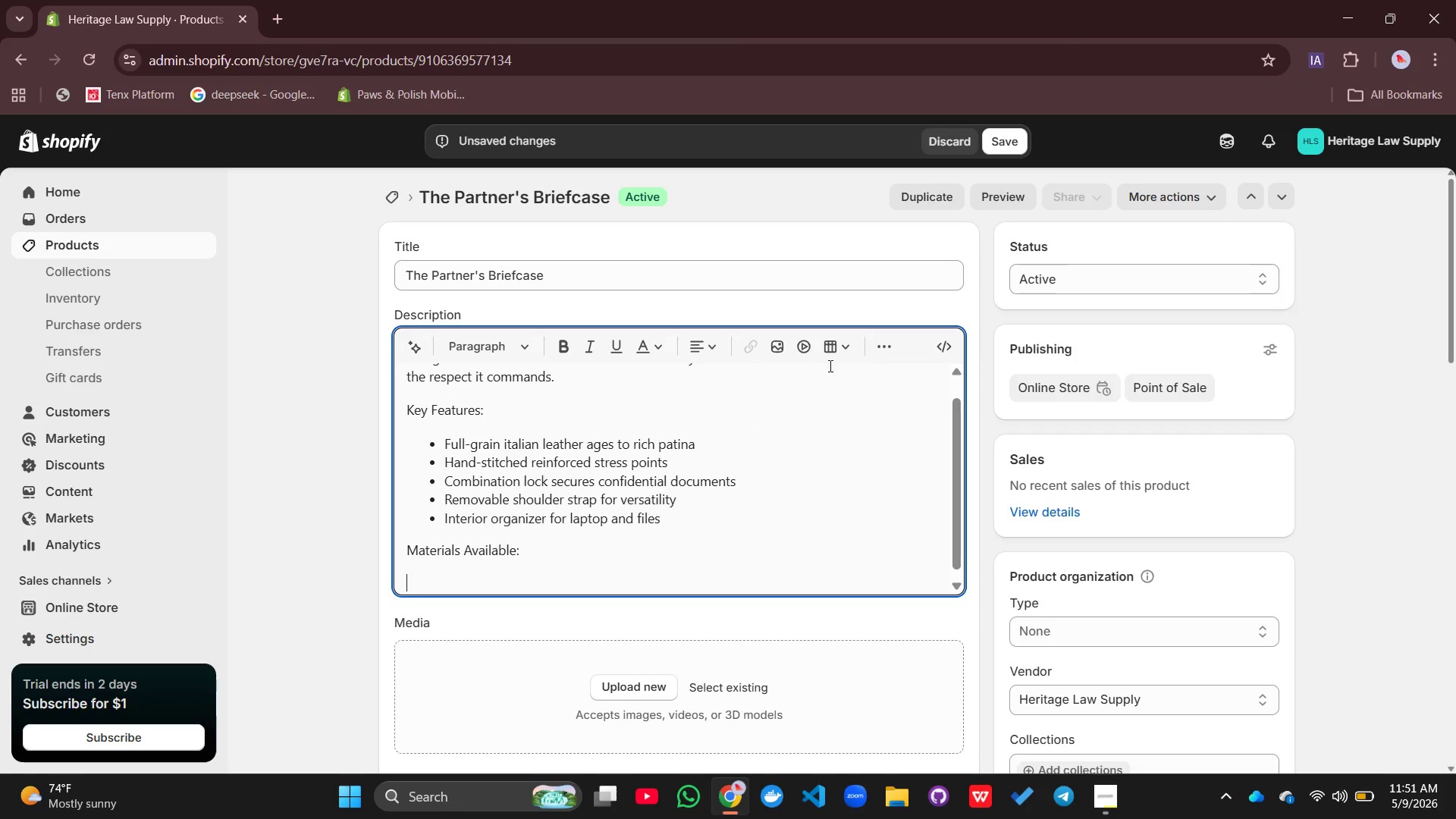 
left_click([873, 344])
 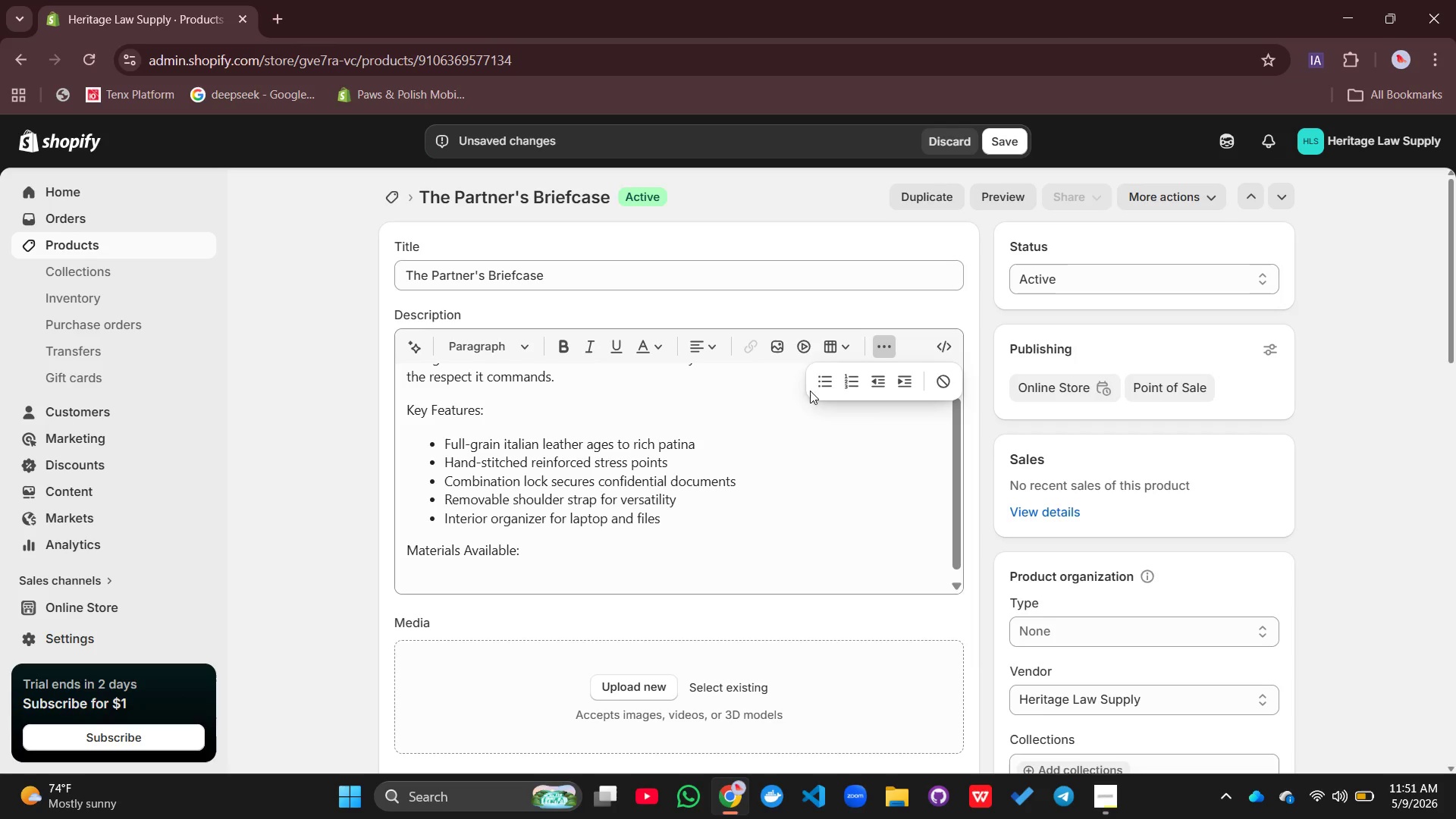 
left_click([827, 384])
 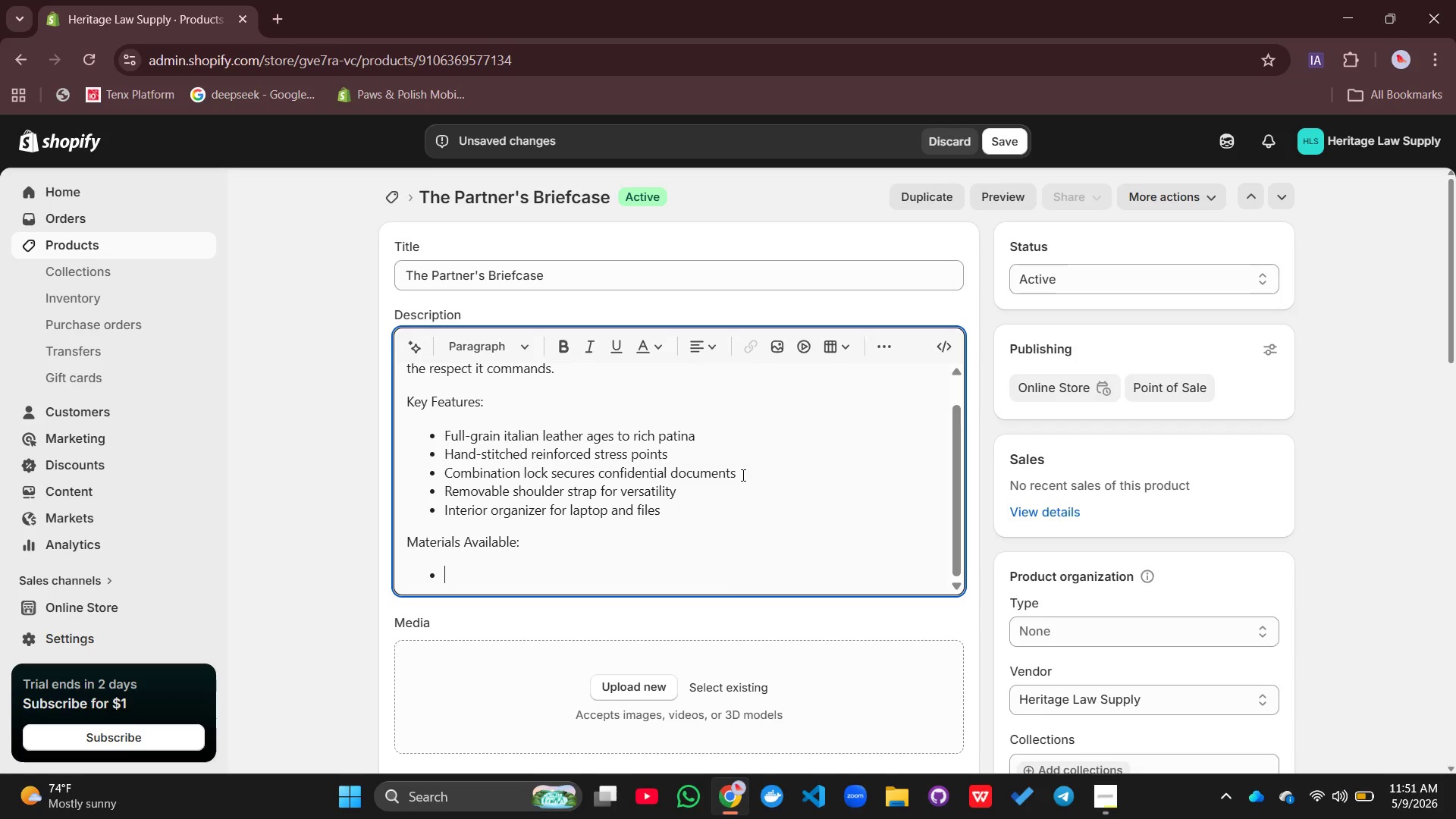 
type(Full-Grain LEather)
key(Backspace)
key(Backspace)
key(Backspace)
key(Backspace)
key(Backspace)
key(Backspace)
type(eathrt)
key(Backspace)
key(Backspace)
type(er =)
key(Backspace)
type(- Execu)
 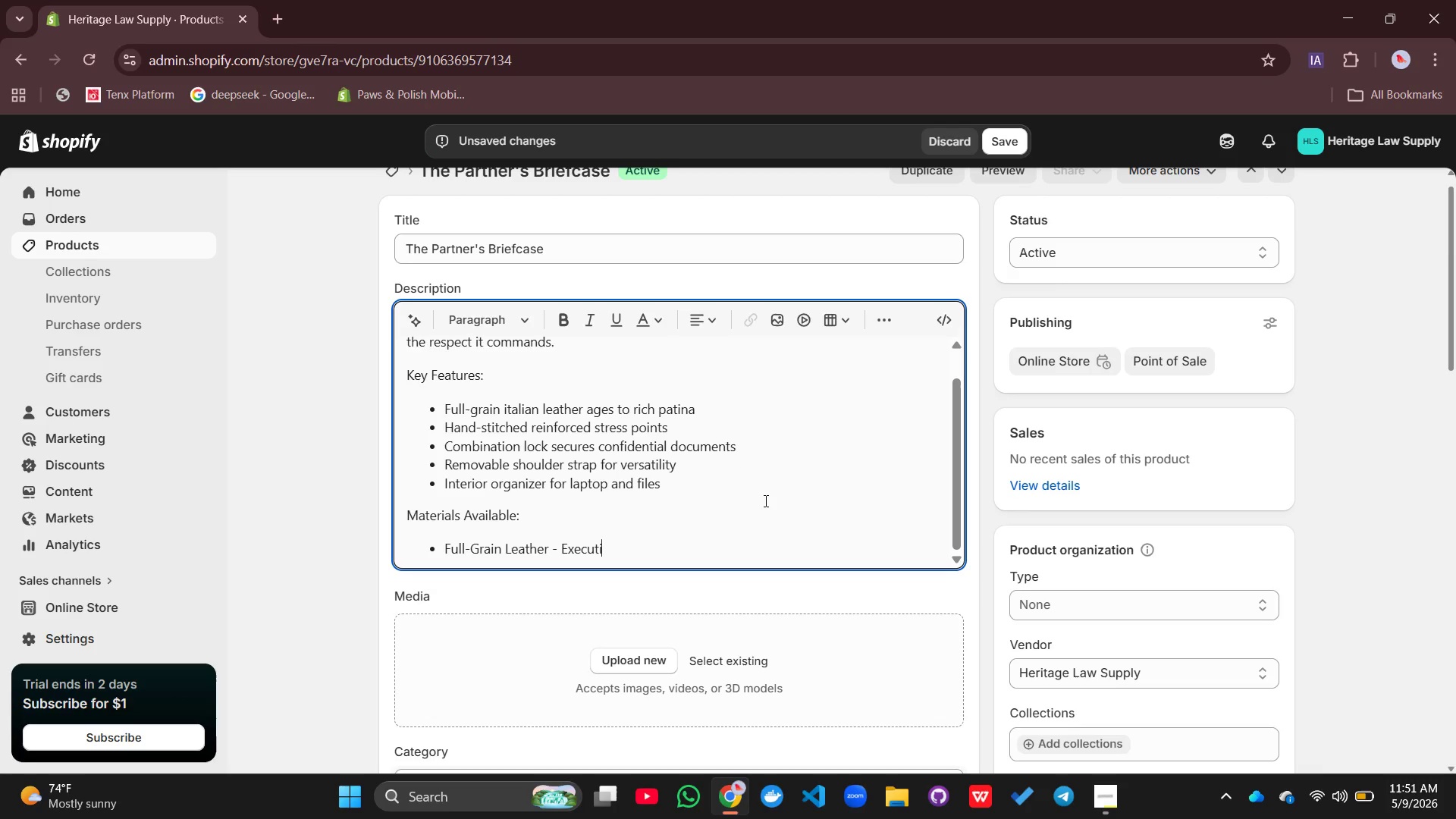 
 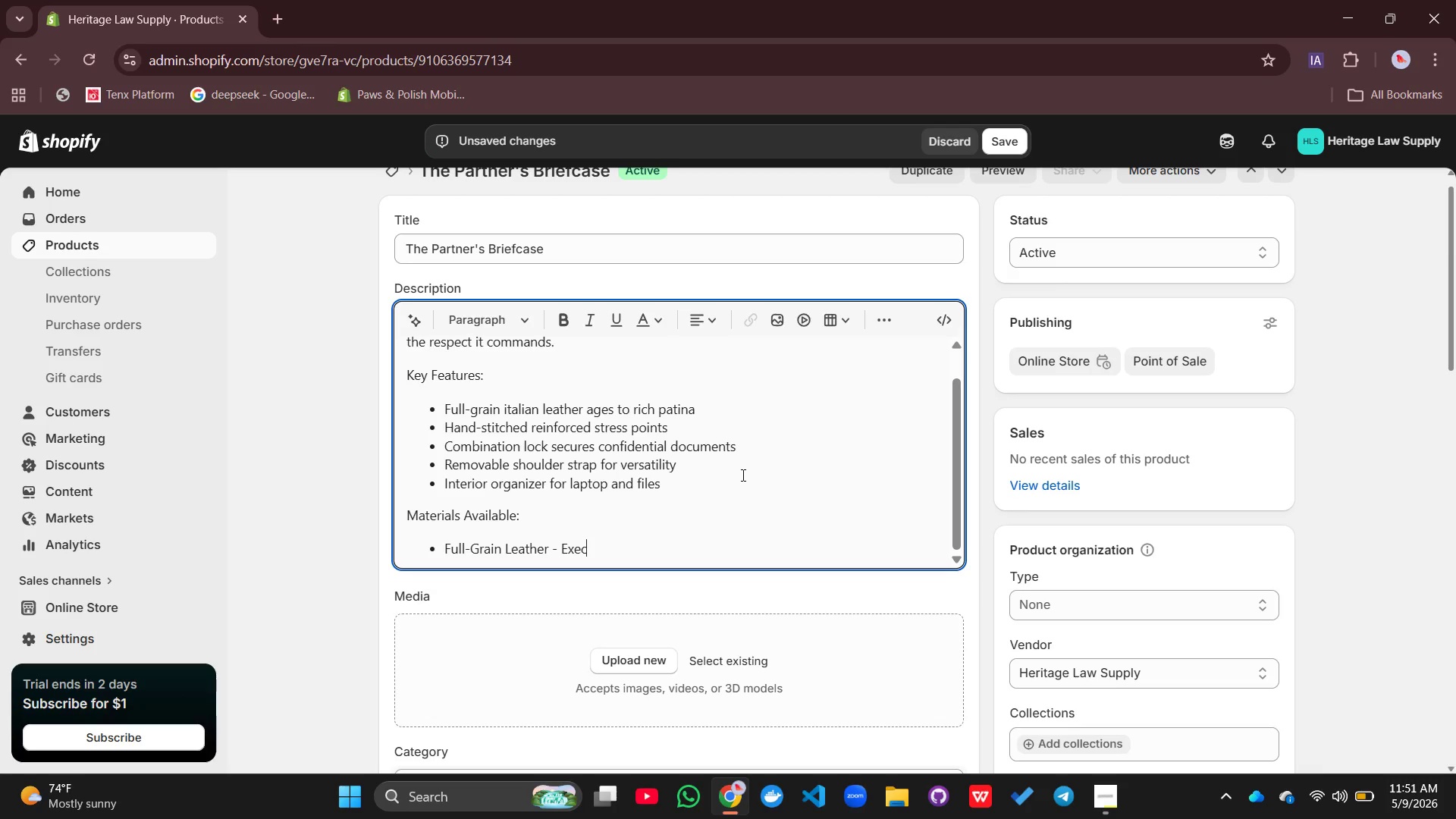 
type(tive distinction)
 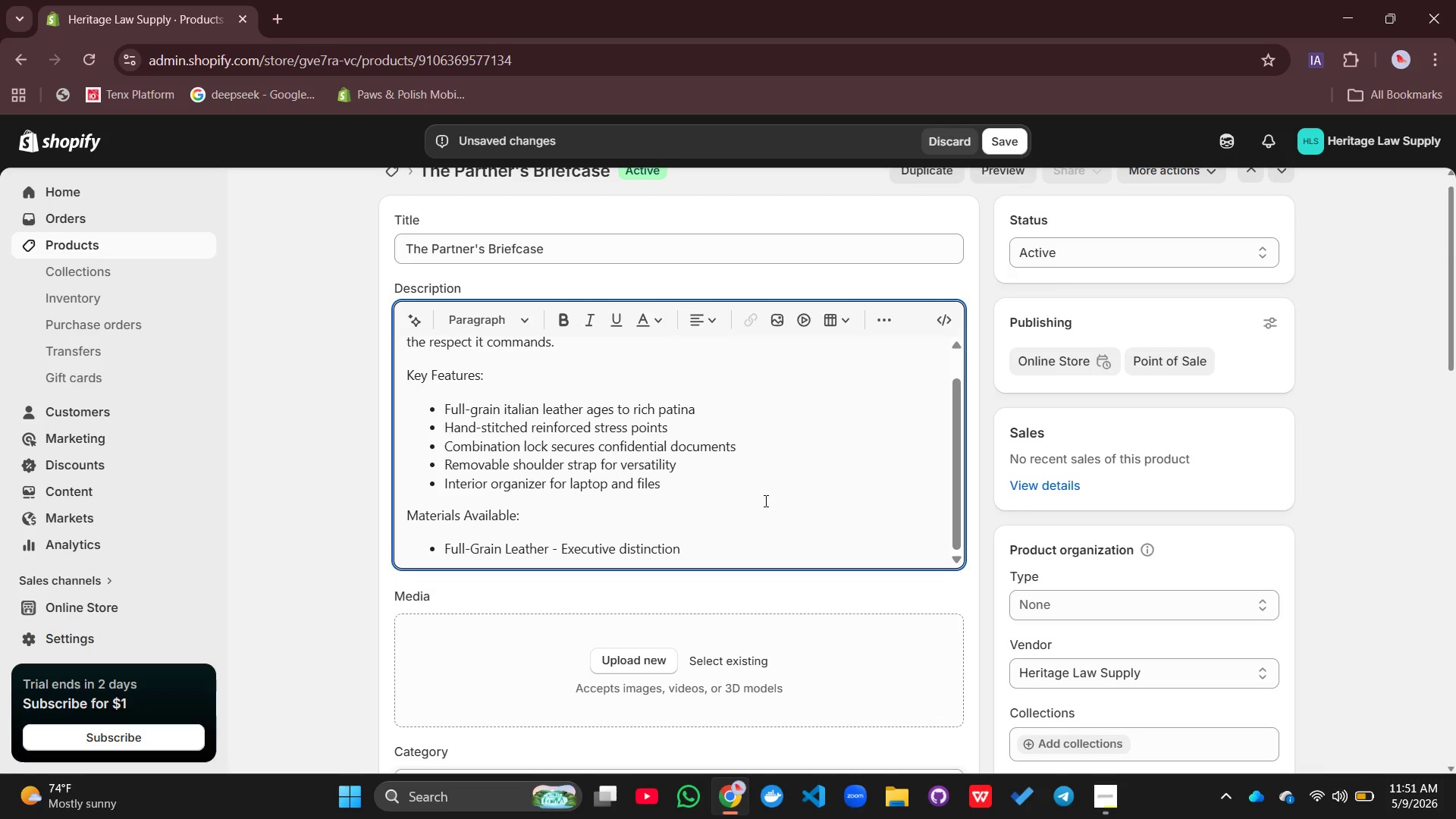 
key(Enter)
 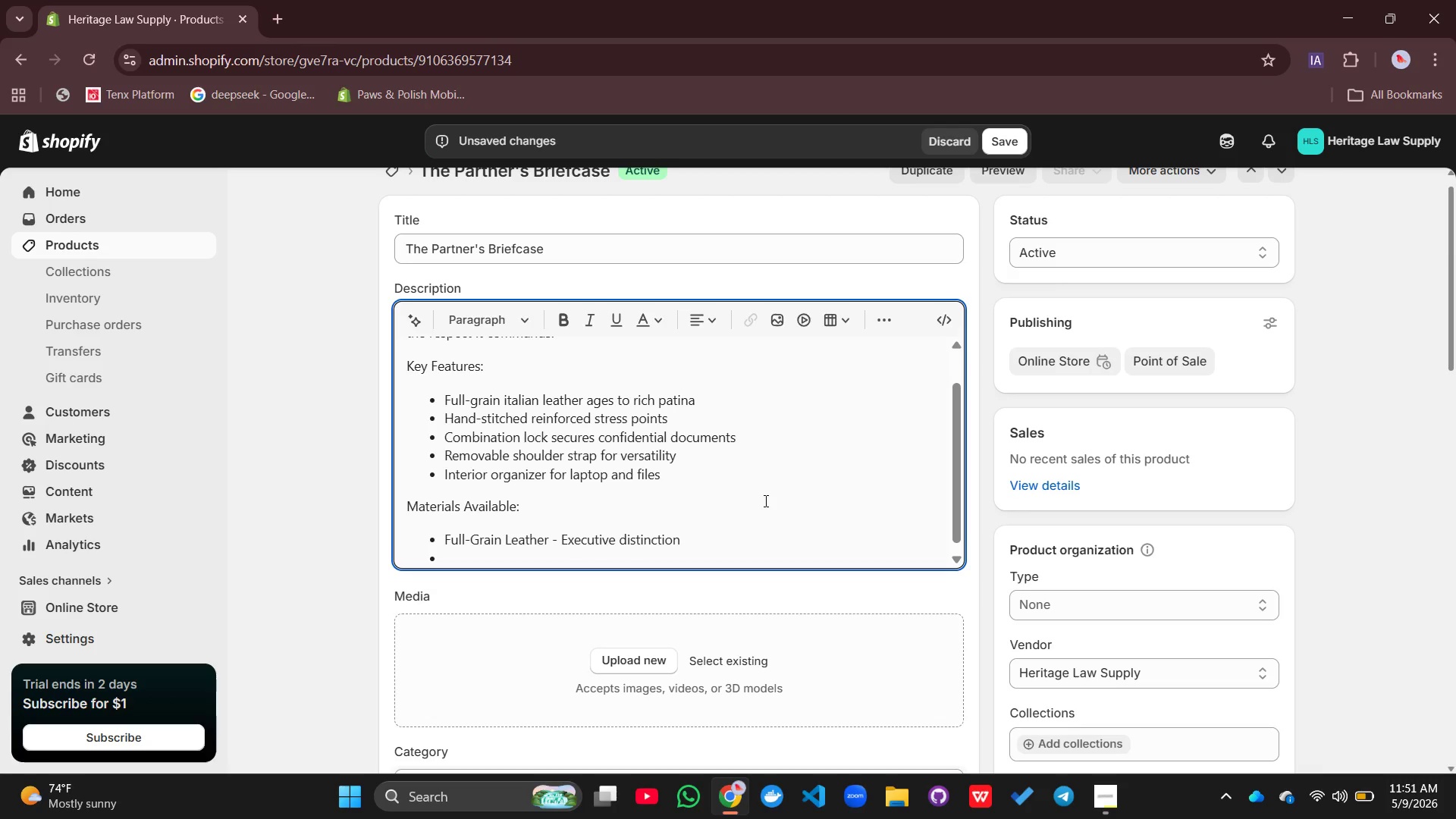 
type(LEad-)
key(Backspace)
key(Backspace)
key(Backspace)
key(Backspace)
type(ead-Free Crystal - Transparent showcase)
 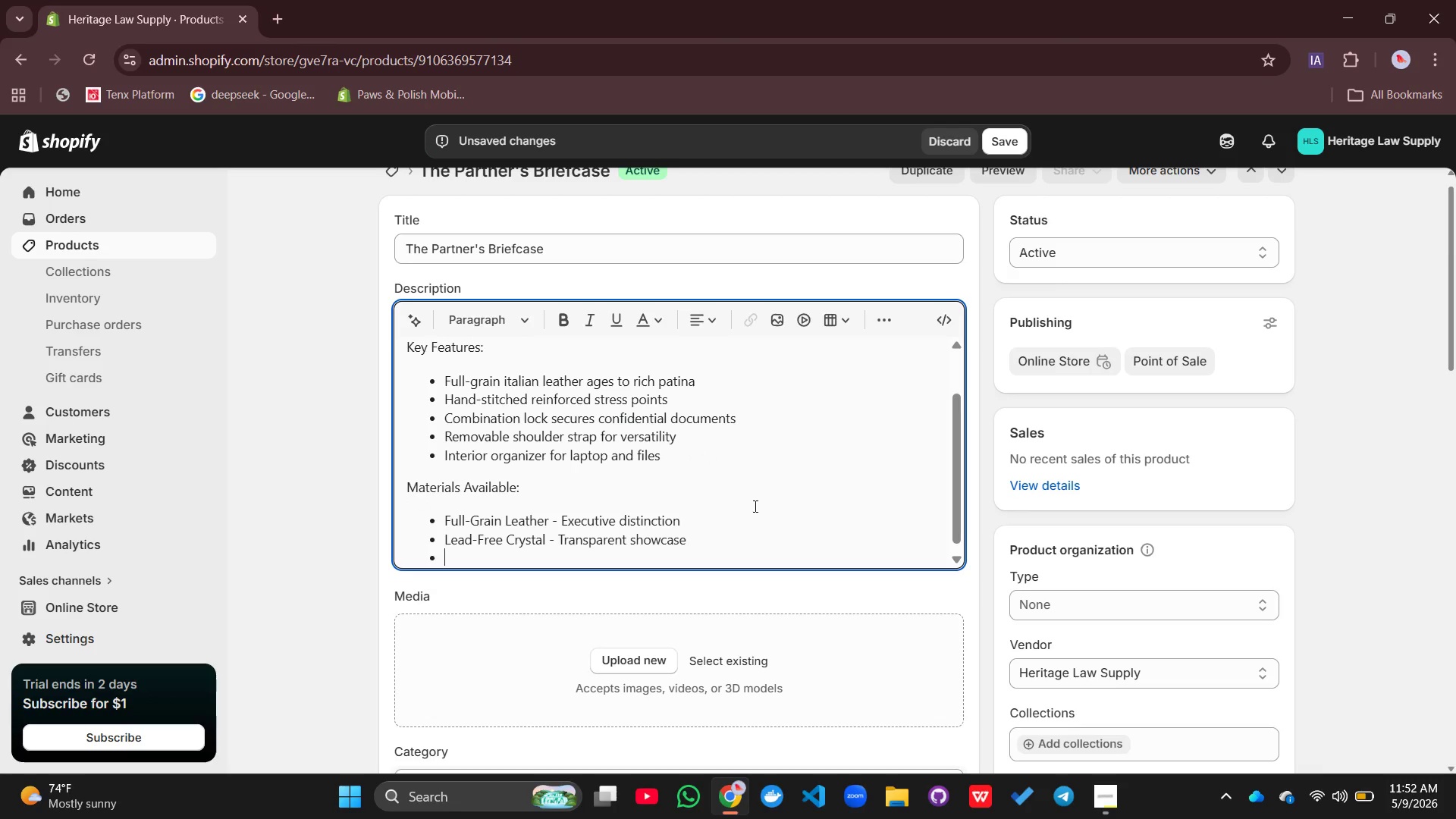 
 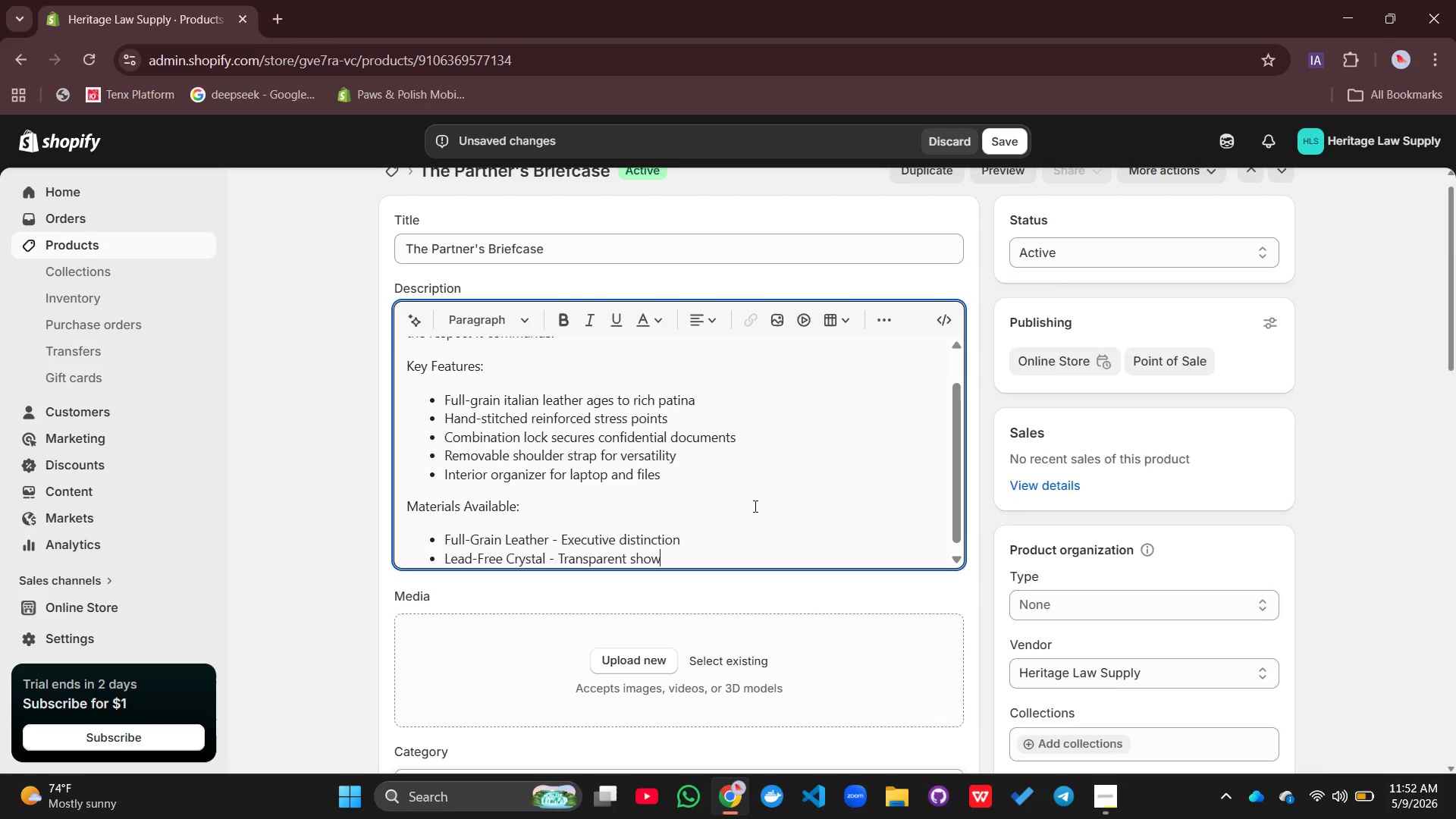 
key(Enter)
 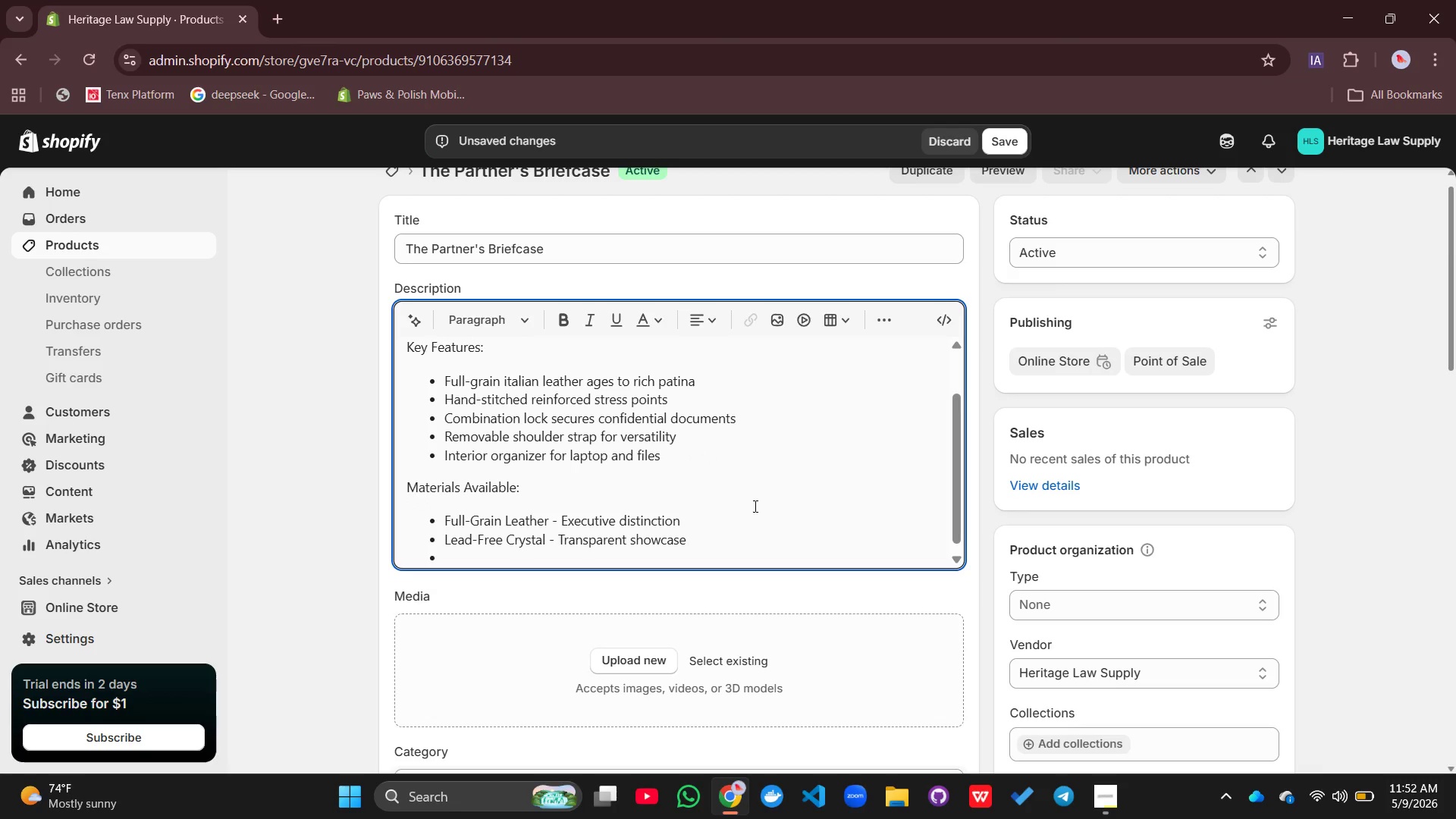 
type(Frosted Glass - Modern architectural)
 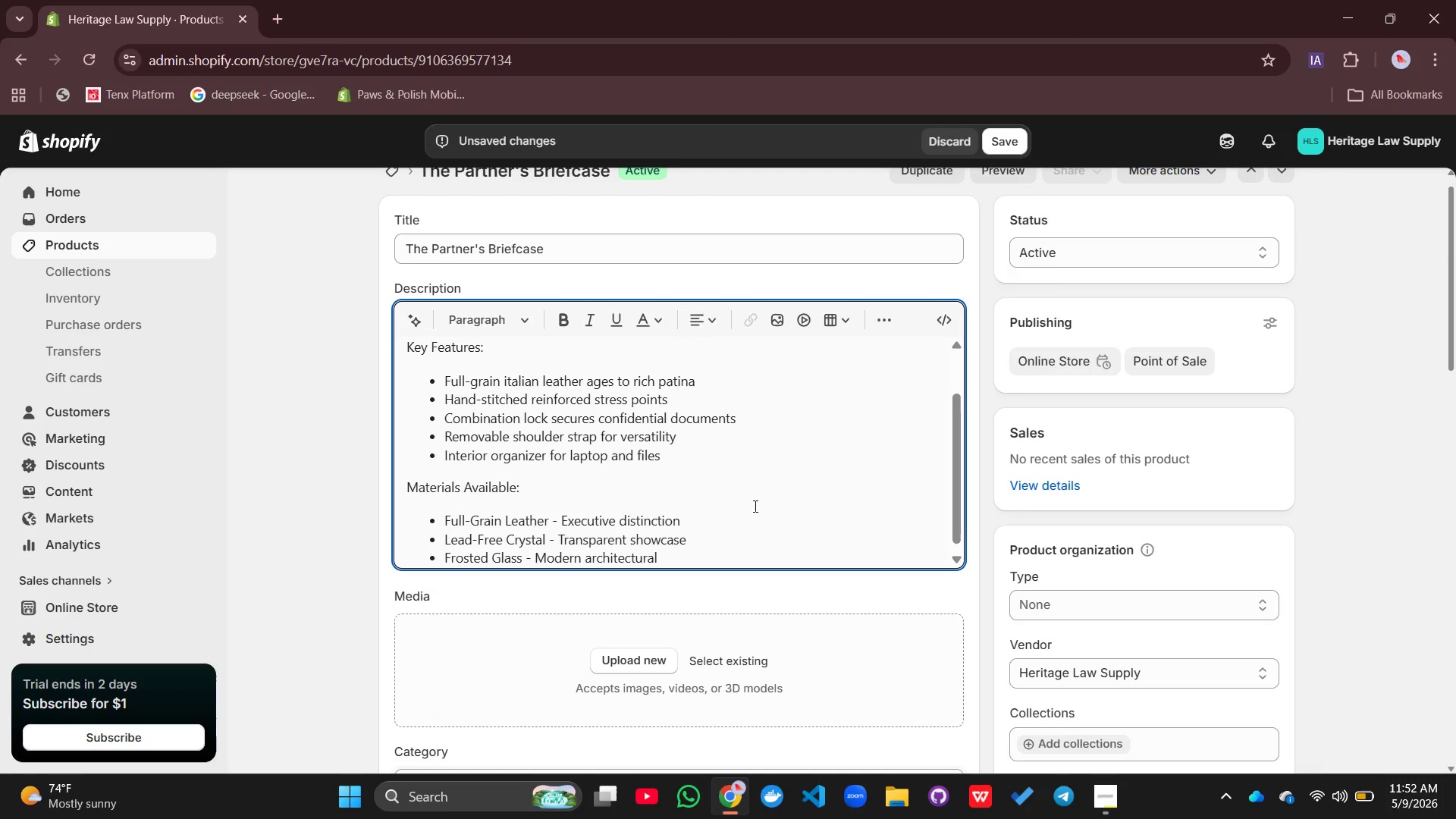 
key(Enter)
 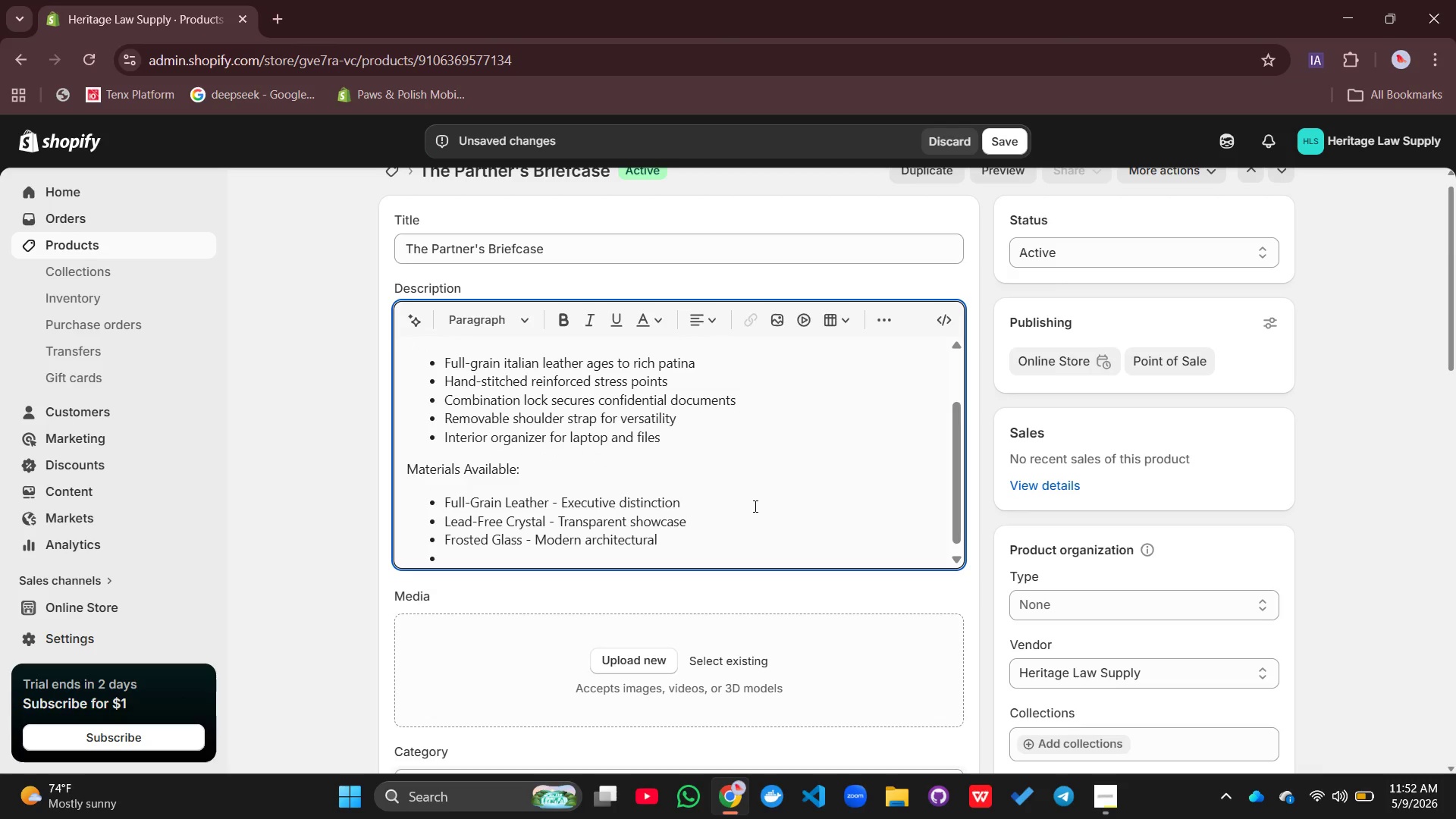 
type(Solid Walnut - Wooden hardcase)
 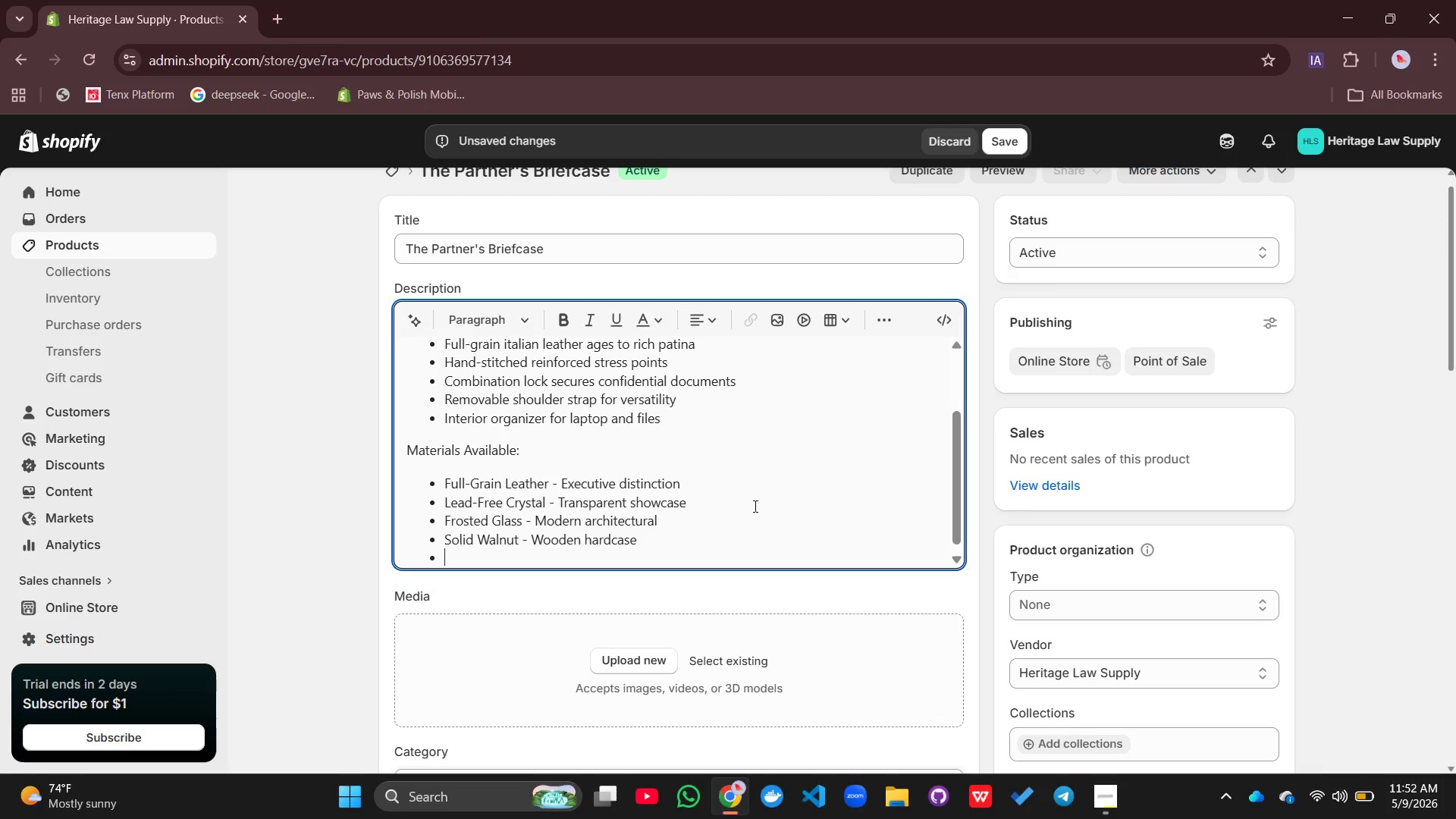 
 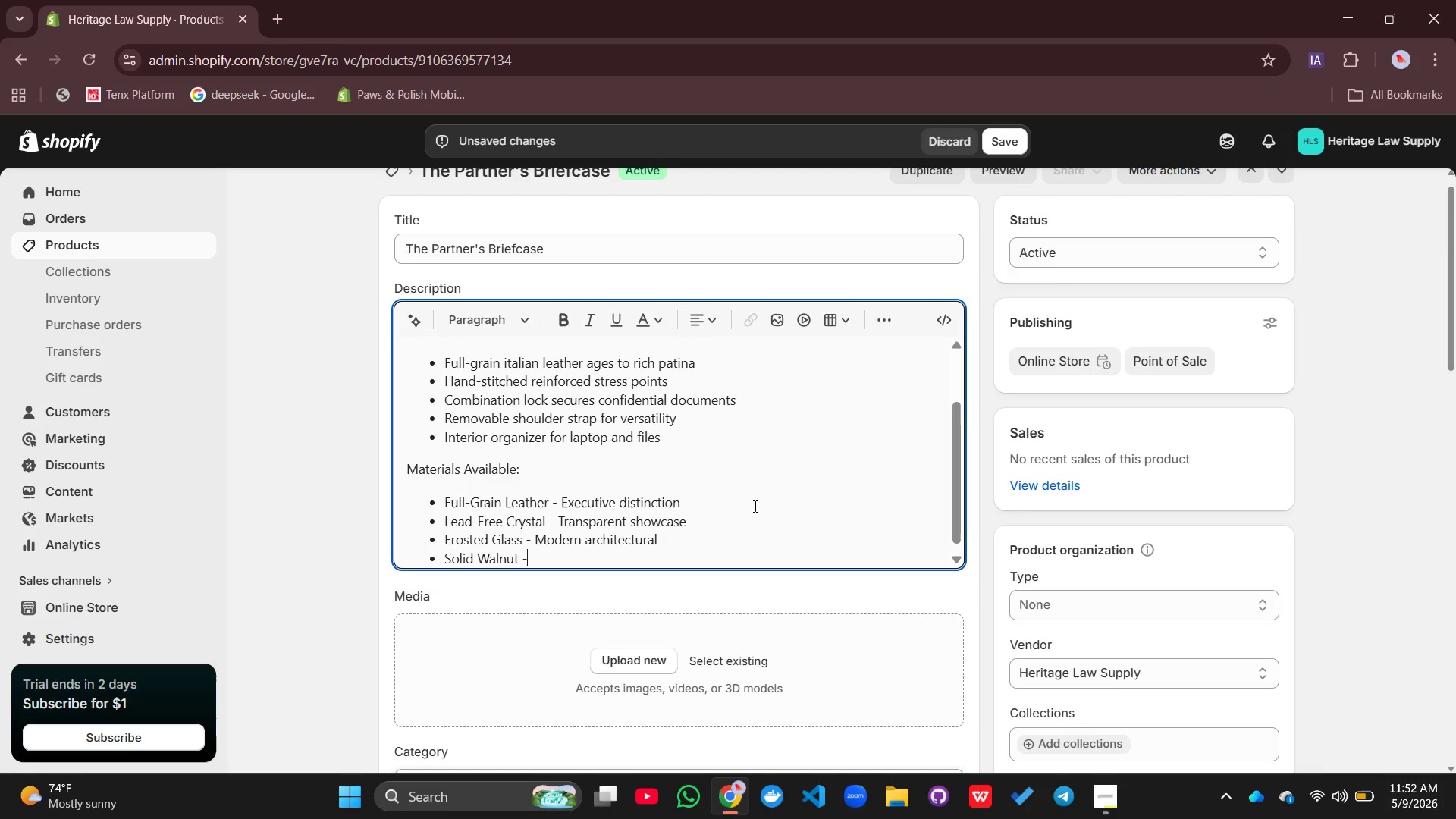 
key(Enter)
 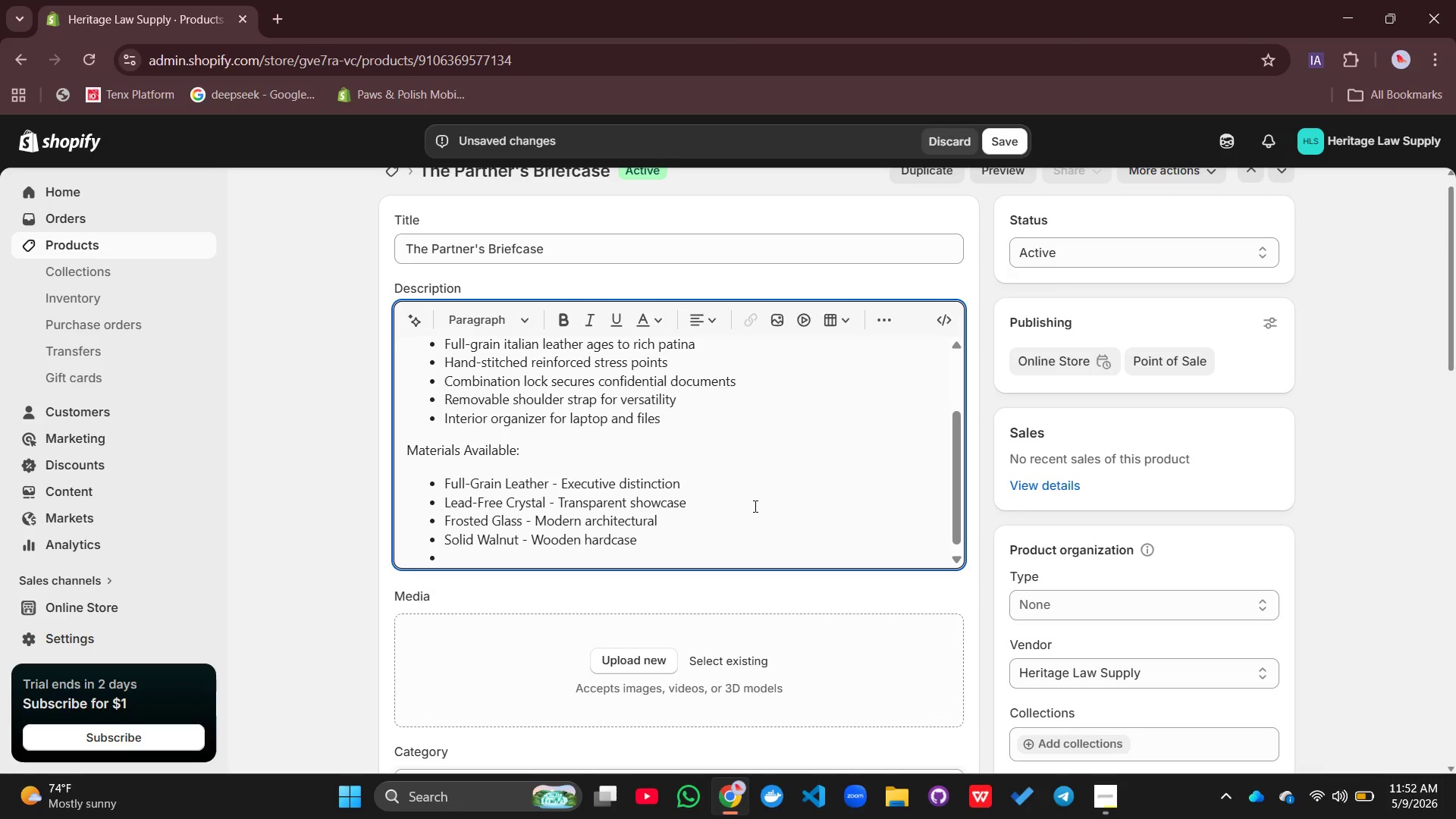 
type(Polished Shrome )
key(Backspace)
key(Backspace)
key(Backspace)
key(Backspace)
key(Backspace)
key(Backspace)
key(Backspace)
type(Chrome - Mirror armor)
 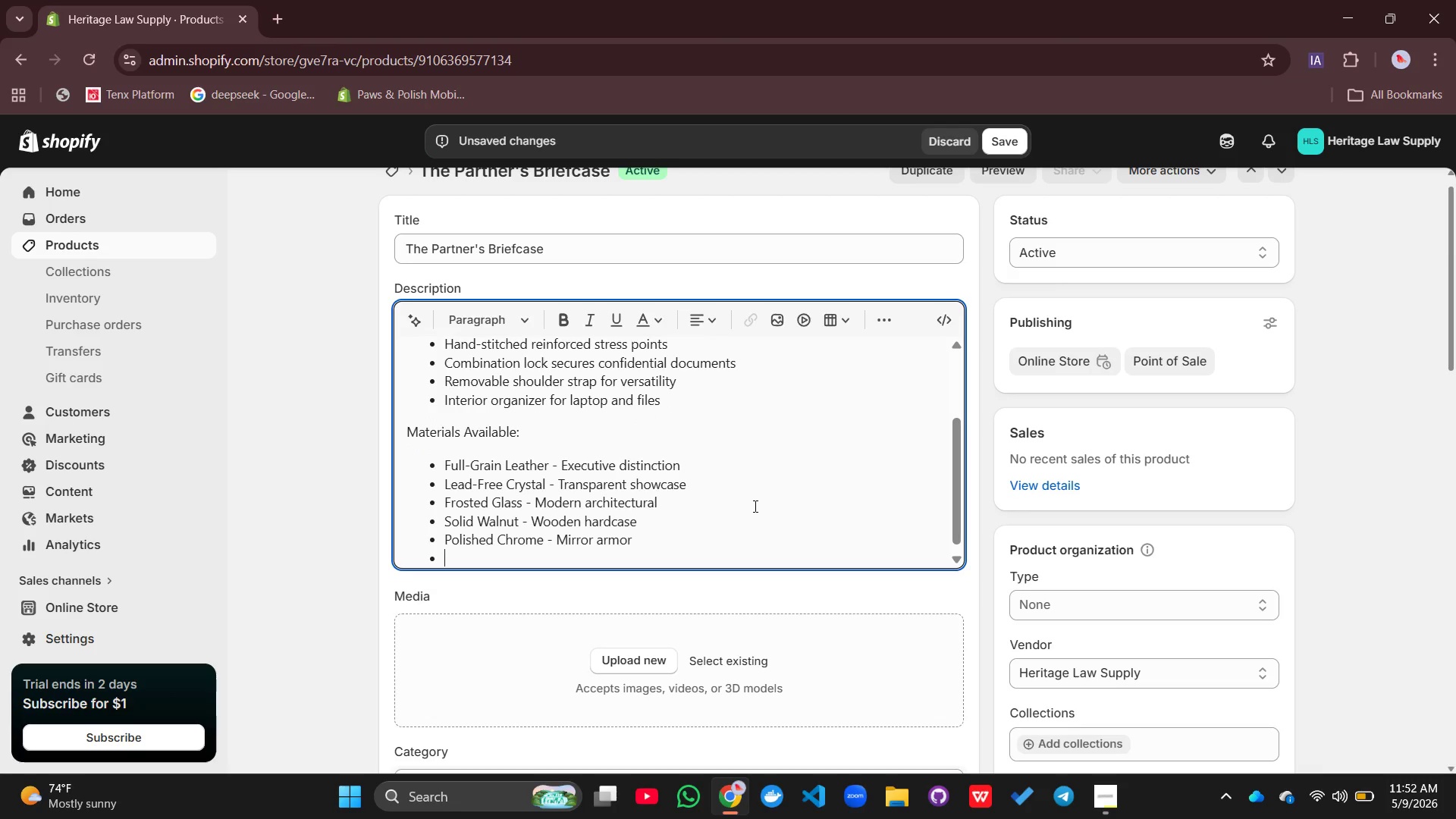 
 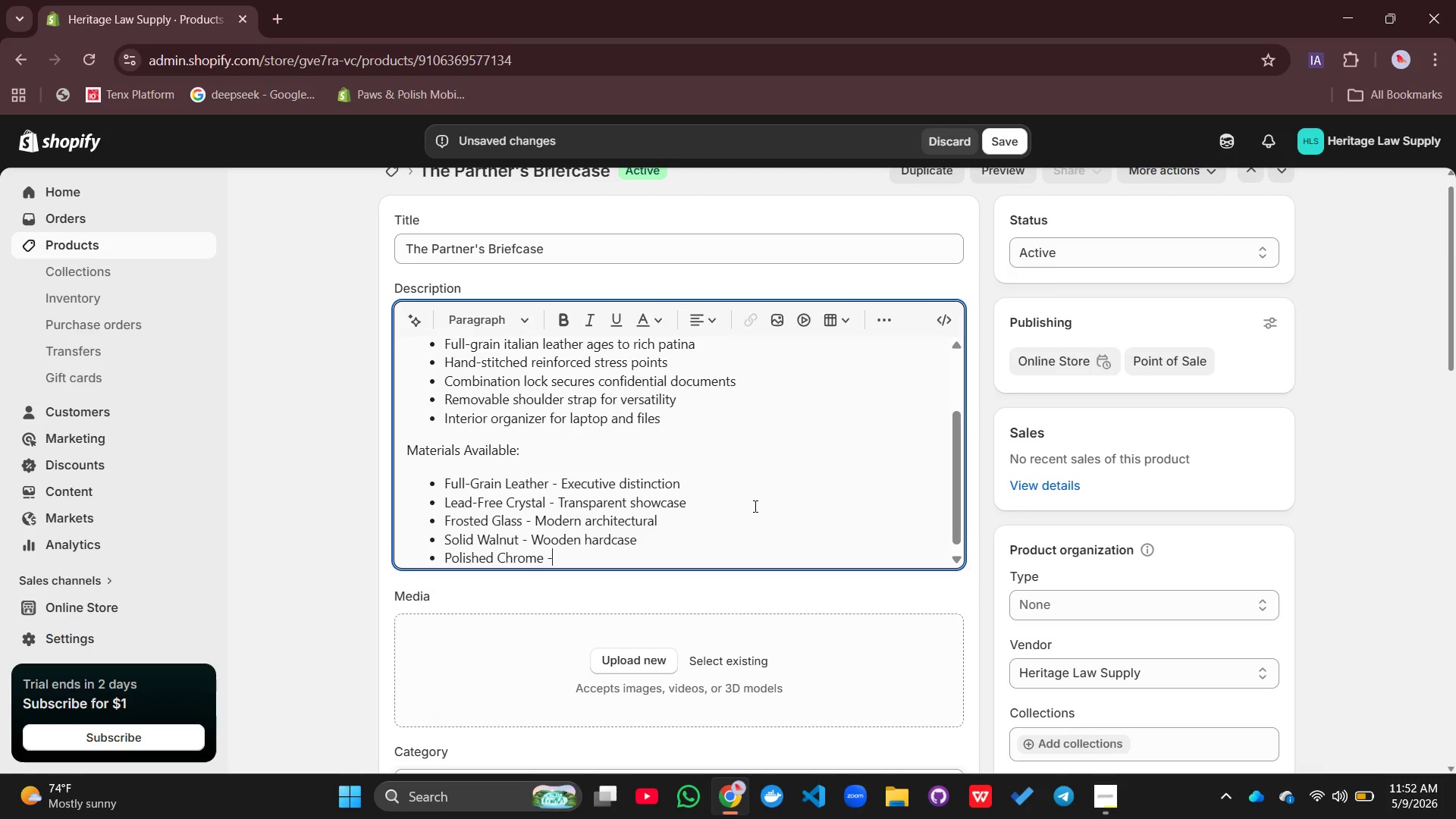 
key(Enter)
 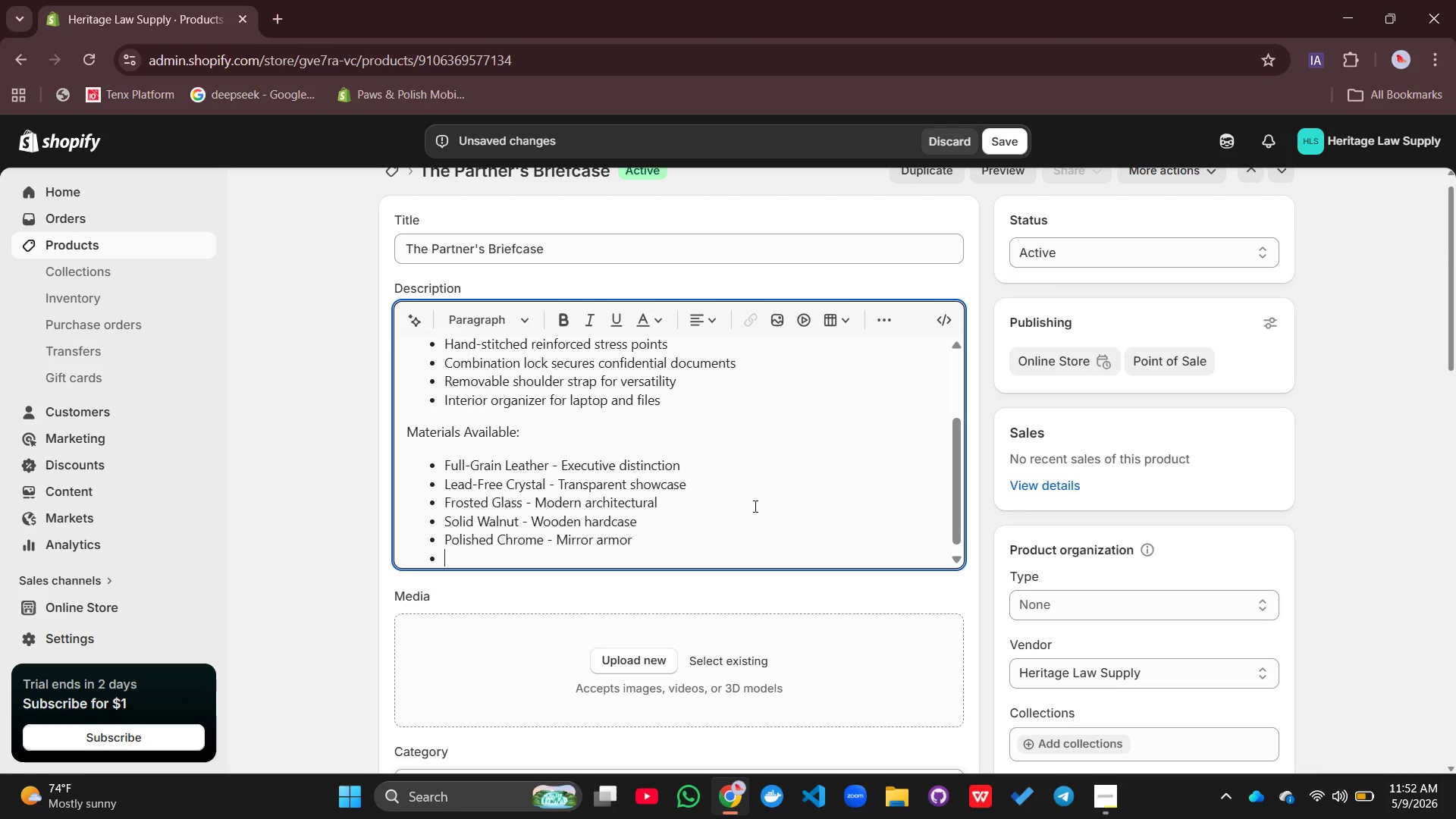 
type(Brushed Steel - Industrial oritection)
key(Backspace)
key(Backspace)
key(Backspace)
key(Backspace)
type(protection)
 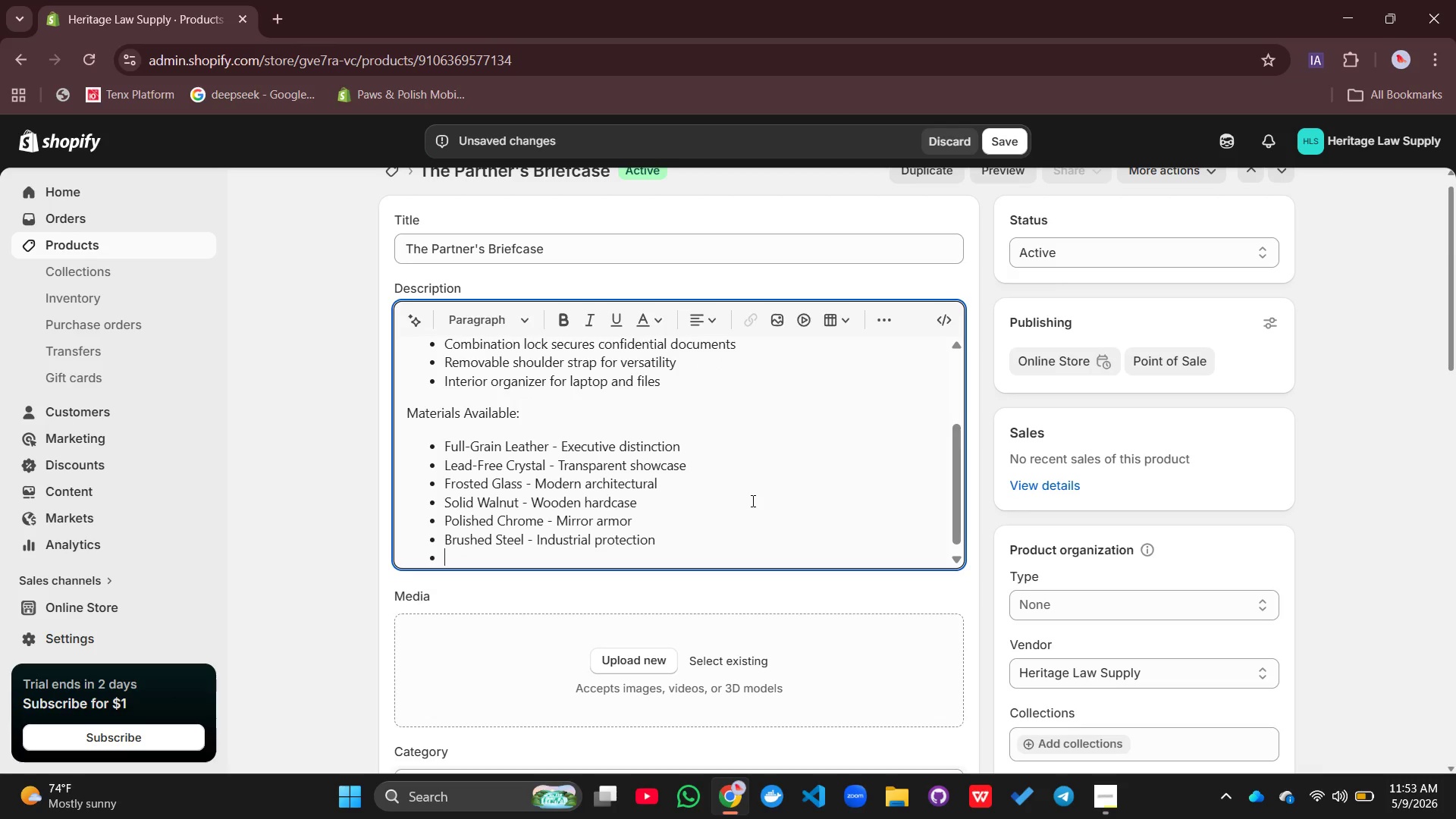 
key(Enter)
 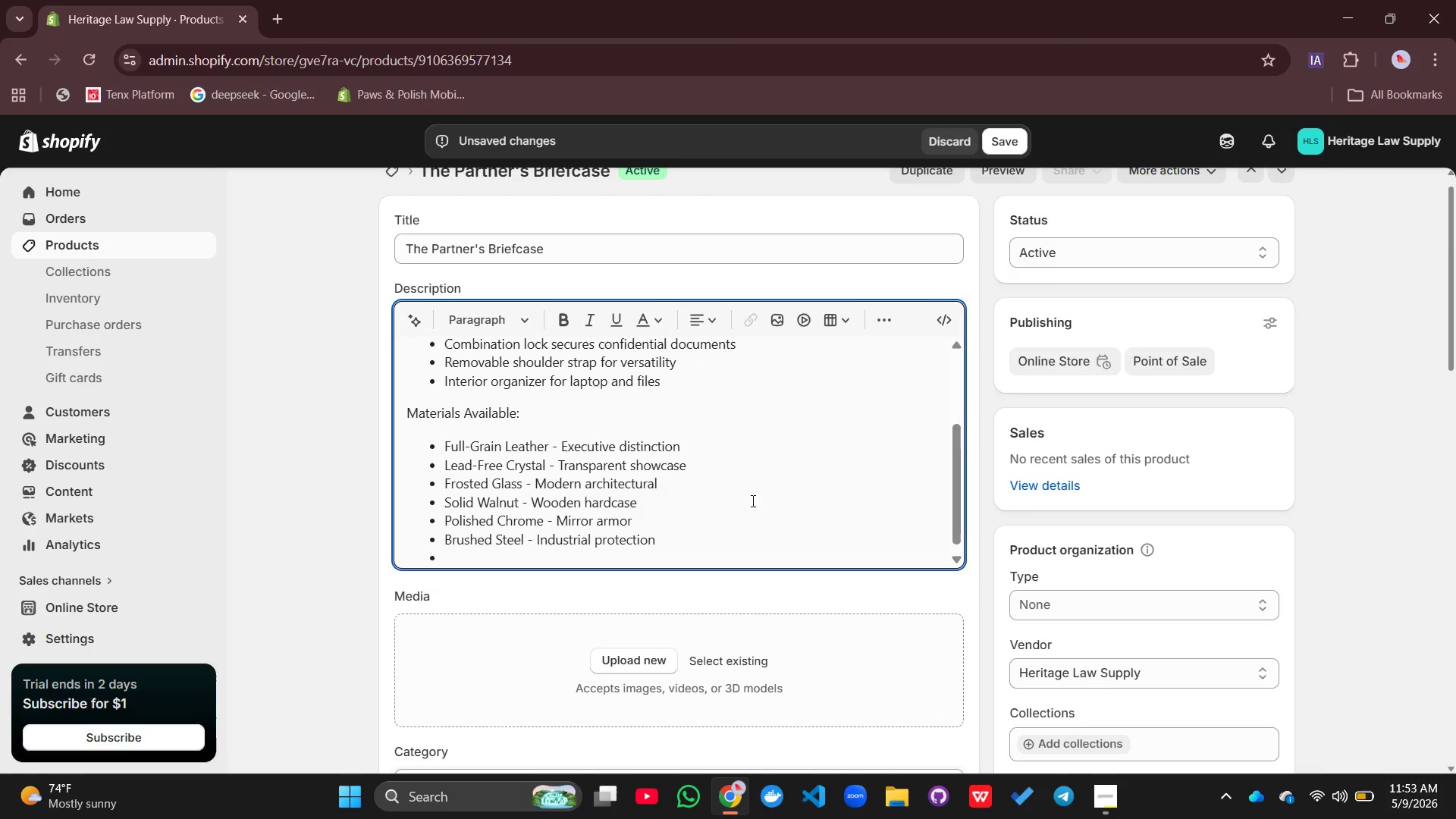 
type(Geniune MAhogany[NumLock][NumLock][NumLock][NumLock])
key(Backspace)
key(Backspace)
key(Backspace)
key(Backspace)
key(Backspace)
key(Backspace)
key(Backspace)
type(ahogany - Traditional wood)
 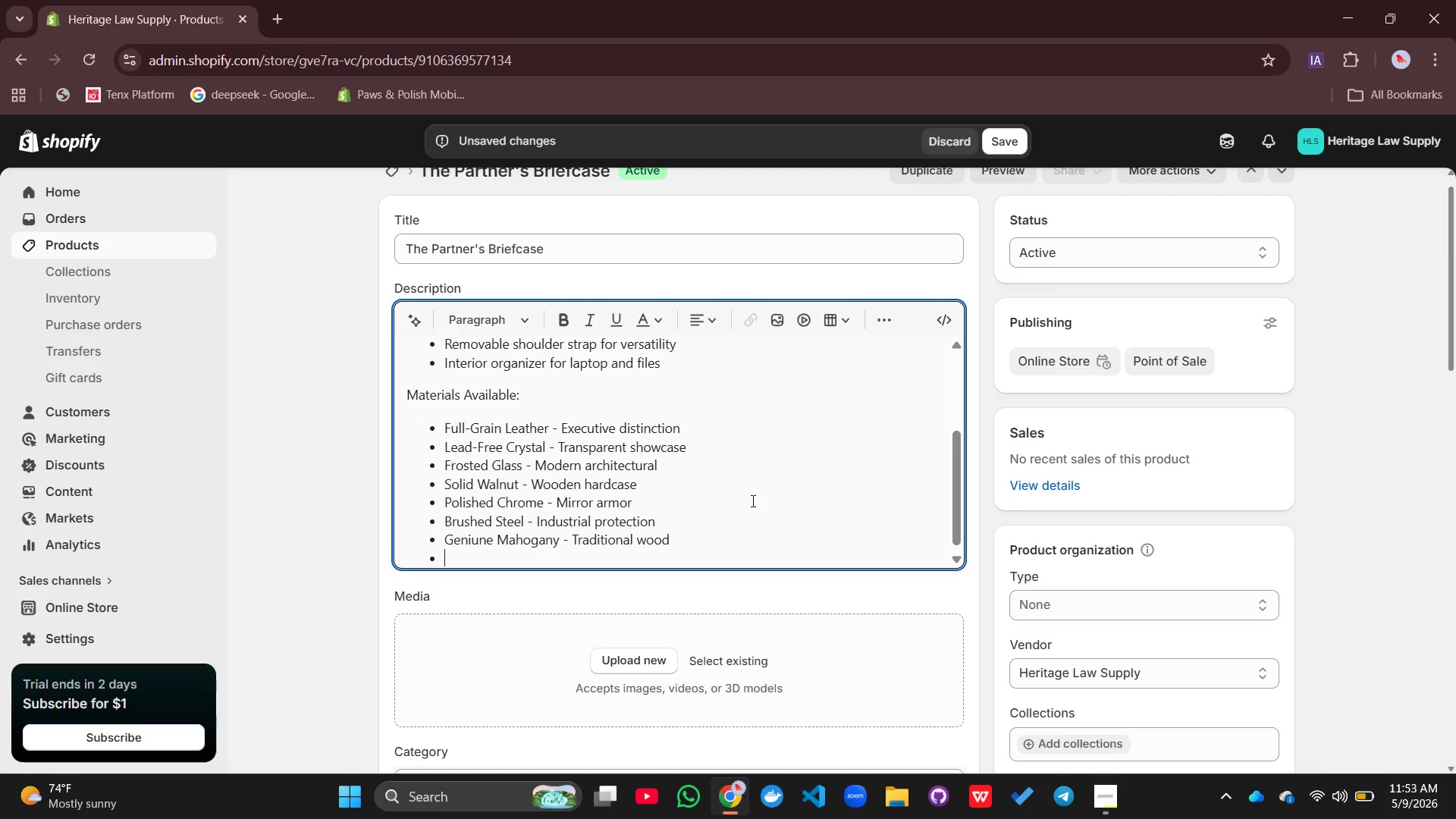 
 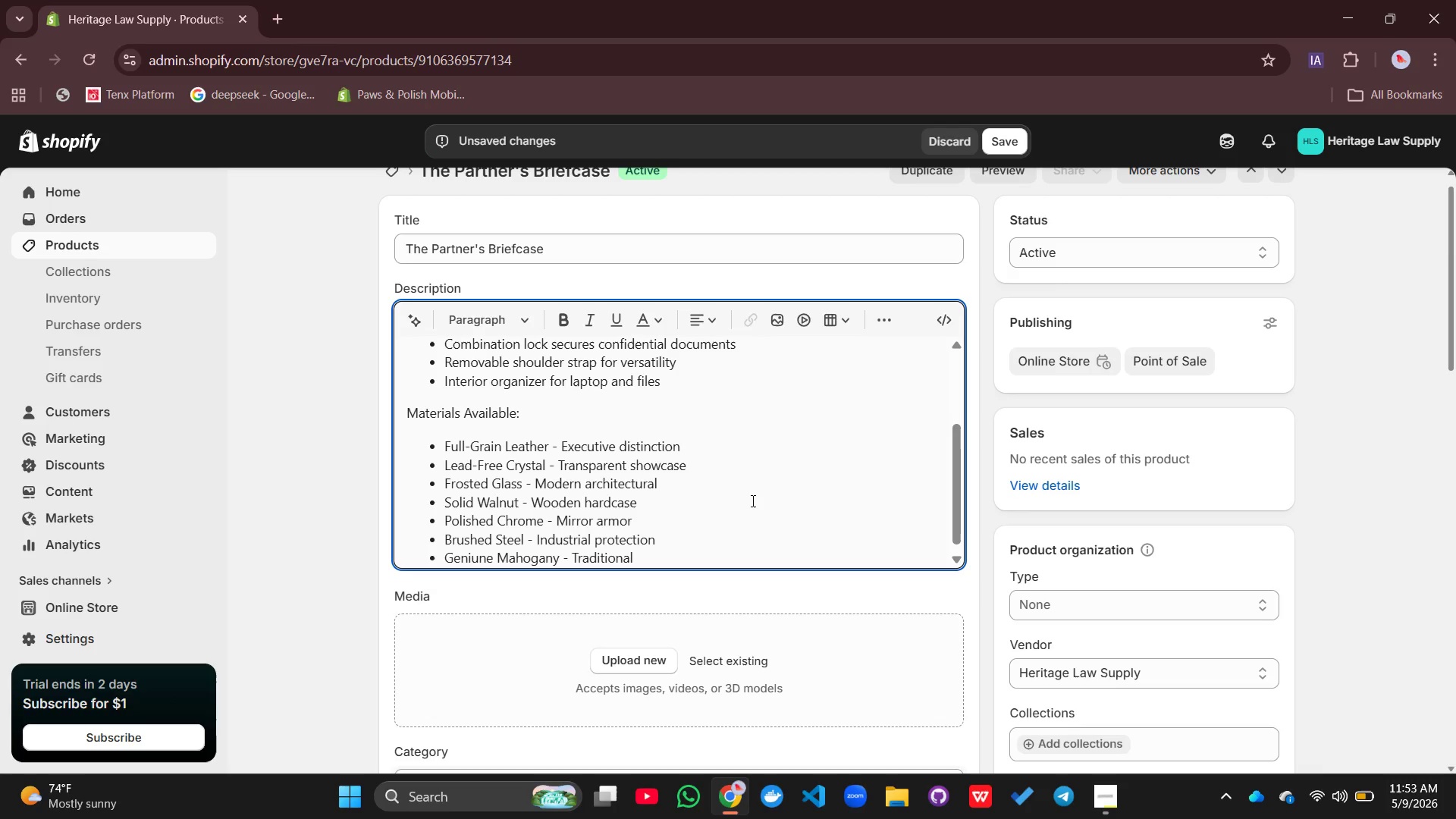 
key(Enter)
 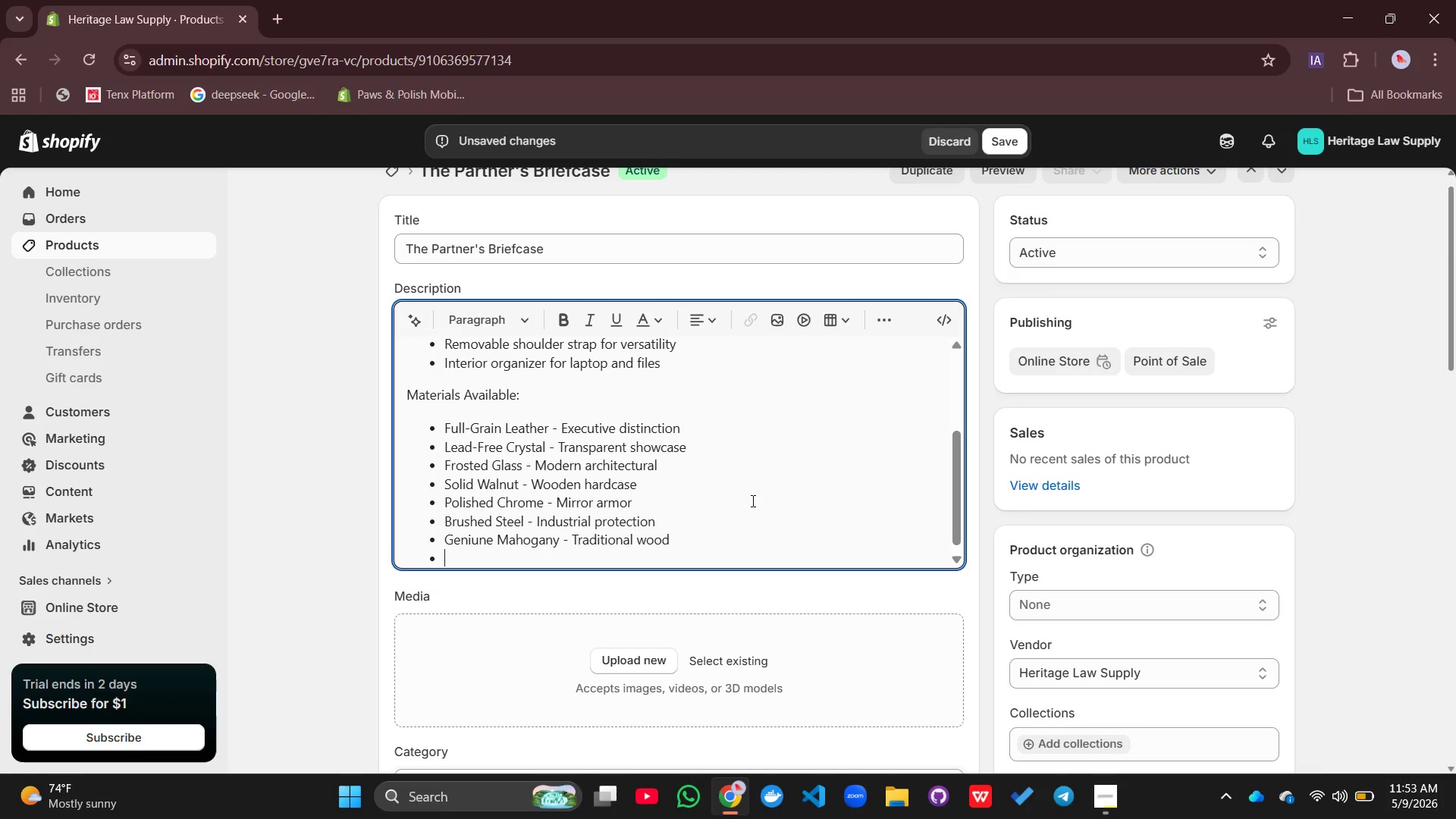 
type(Polished )
 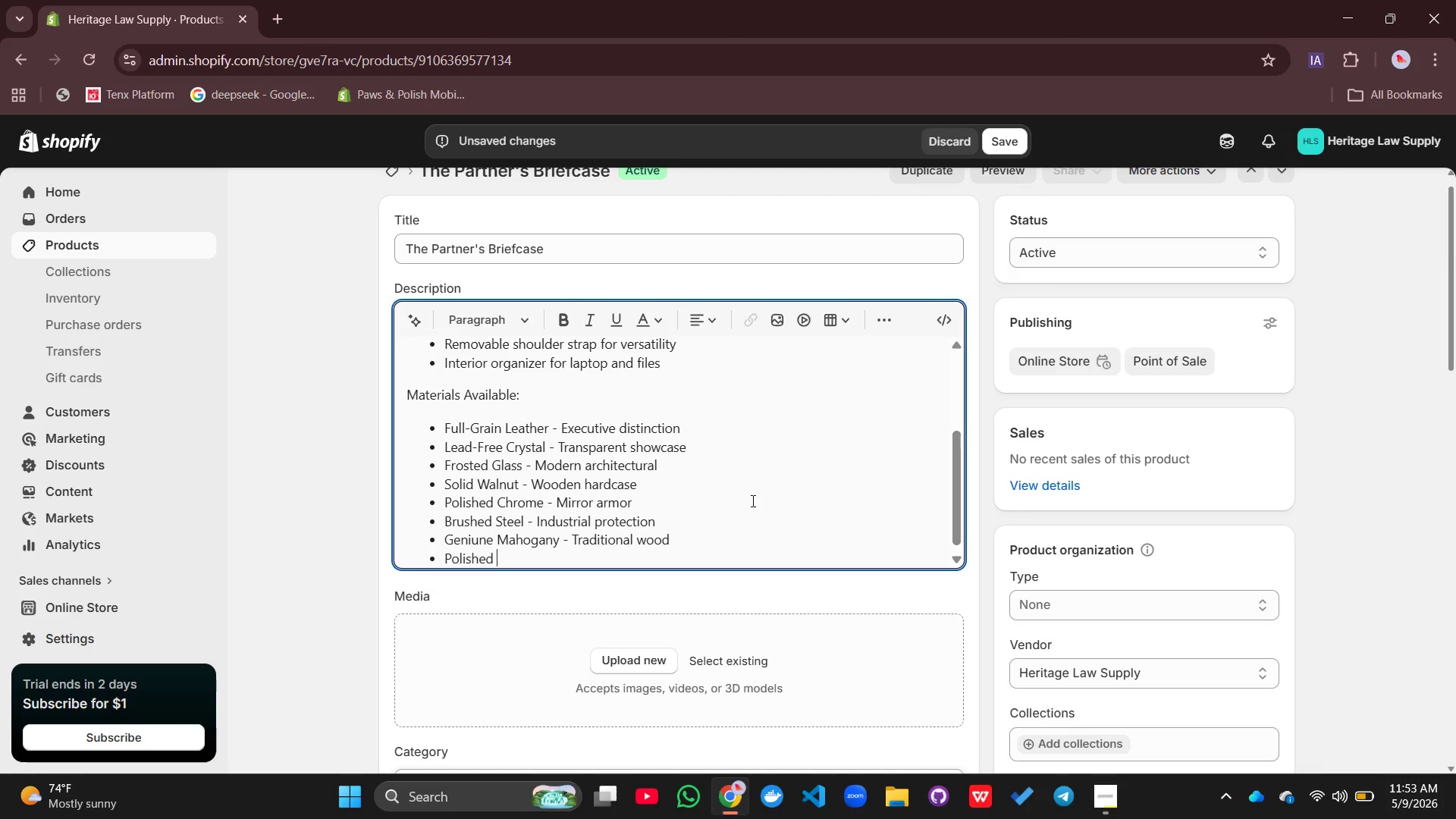 
type(Brass - Distingud)
key(Backspace)
type(shed presence)
 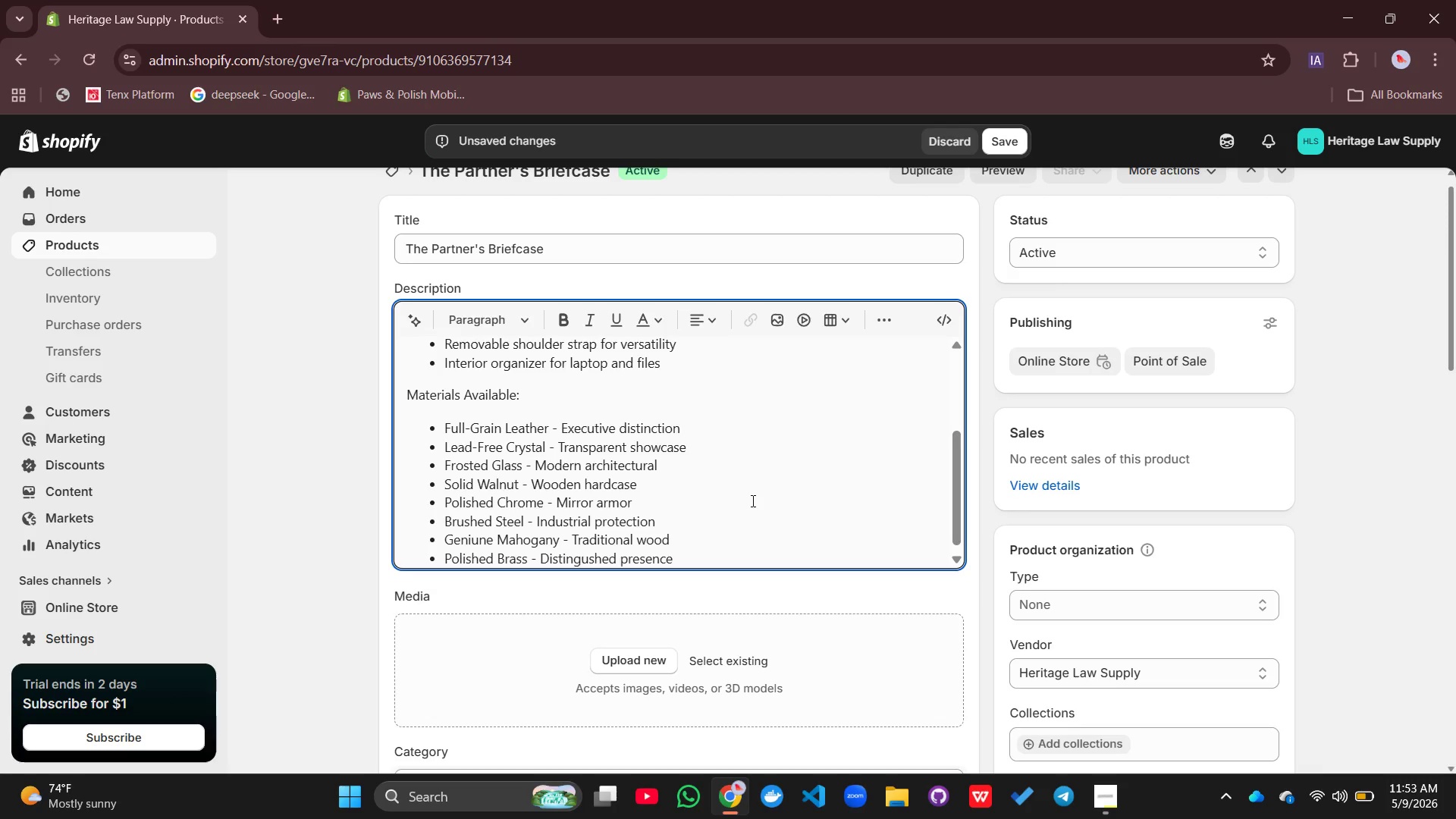 
wait(5.26)
 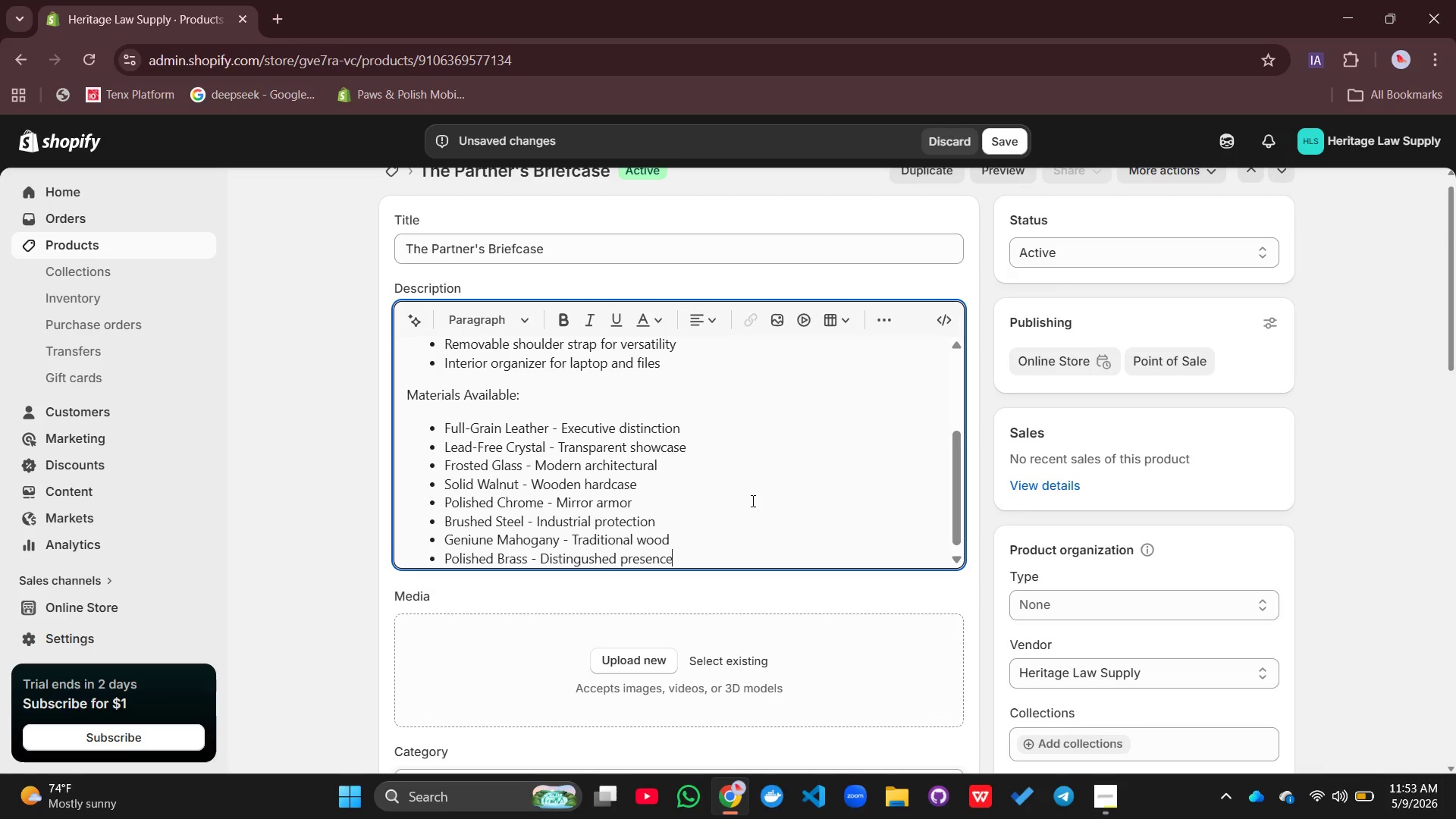 
key(Enter)
 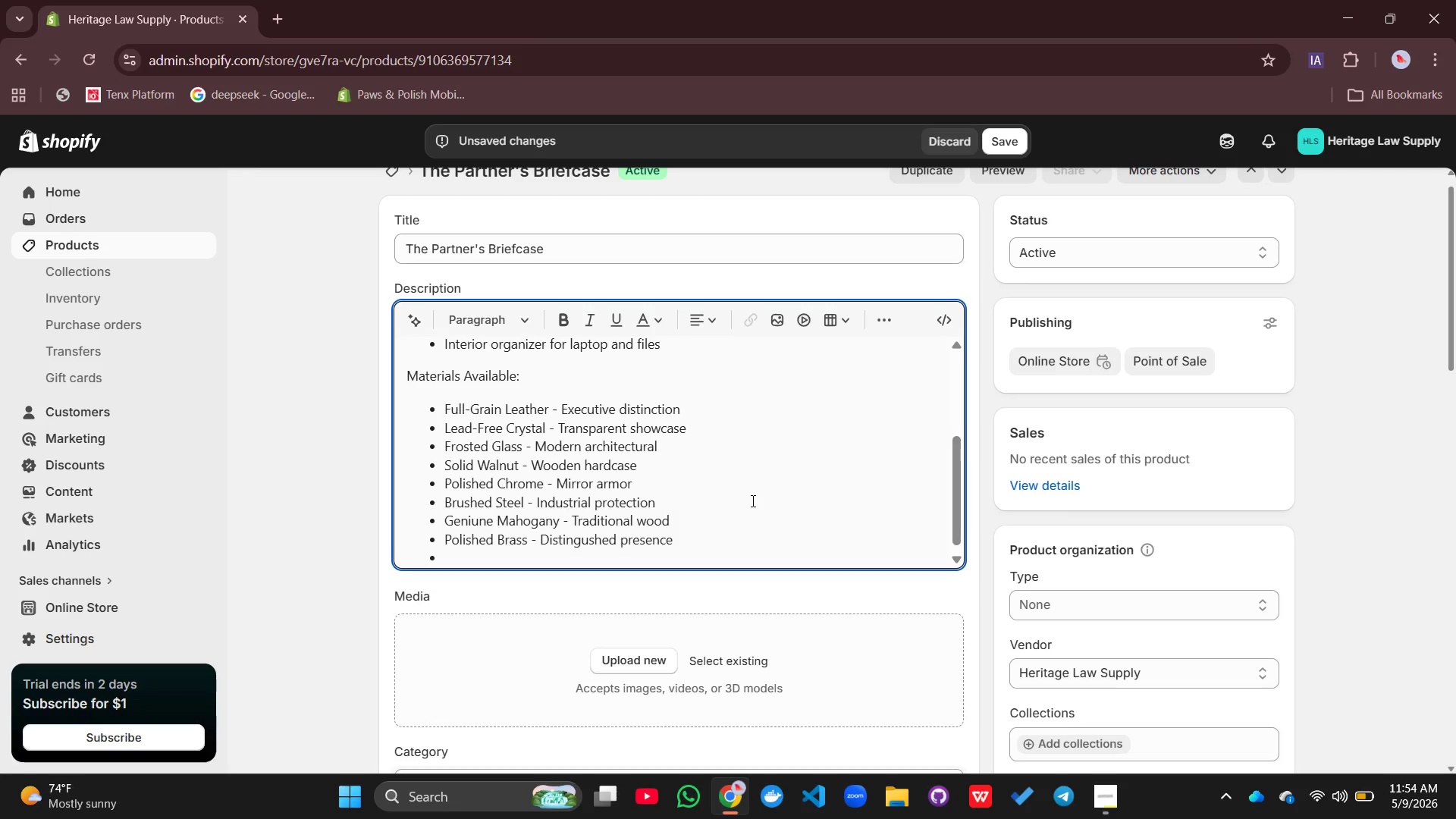 
type(Perfect Fro)
key(Backspace)
key(Backspace)
type(or:)
 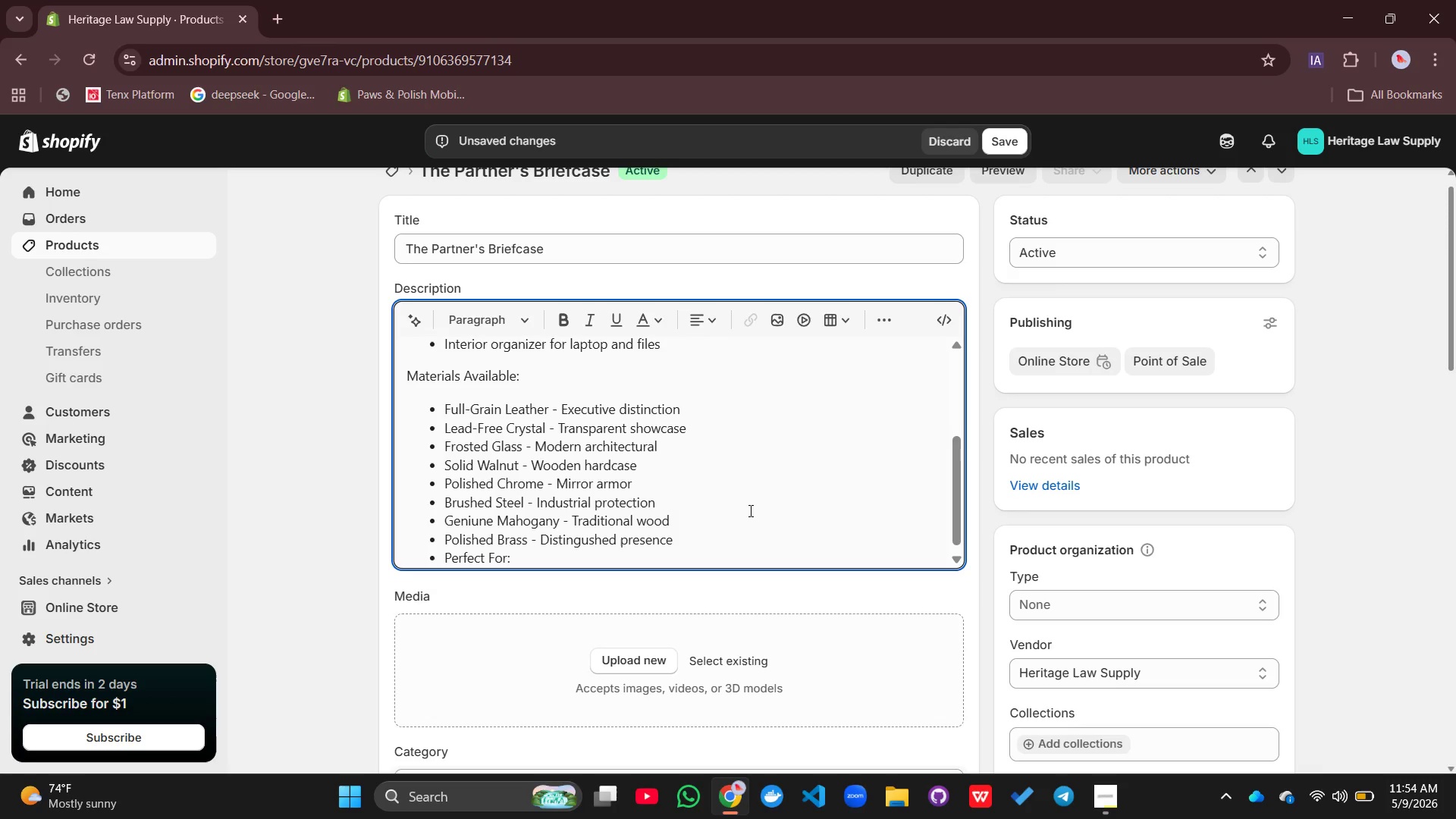 
left_click([881, 319])
 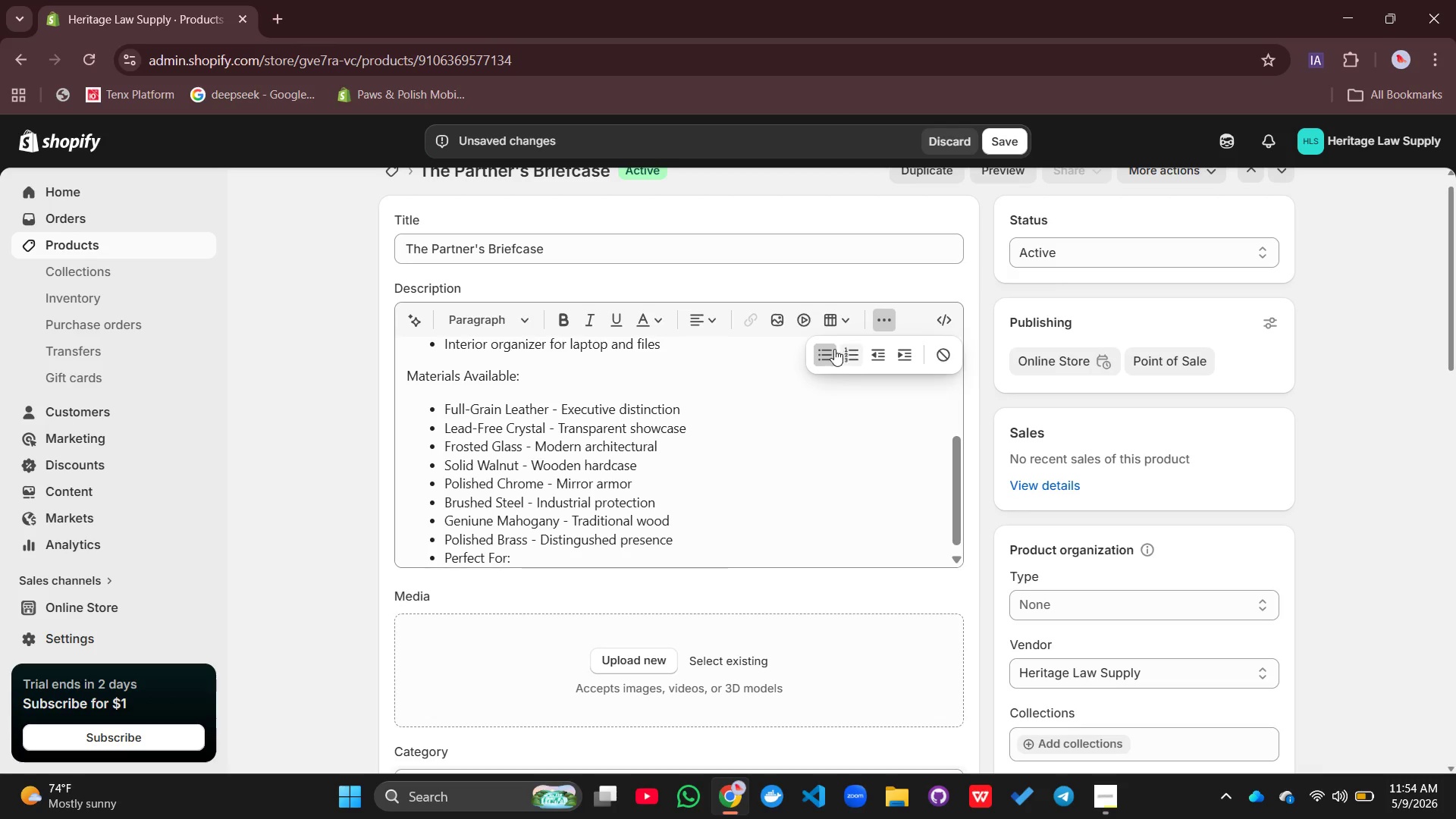 
left_click([827, 350])
 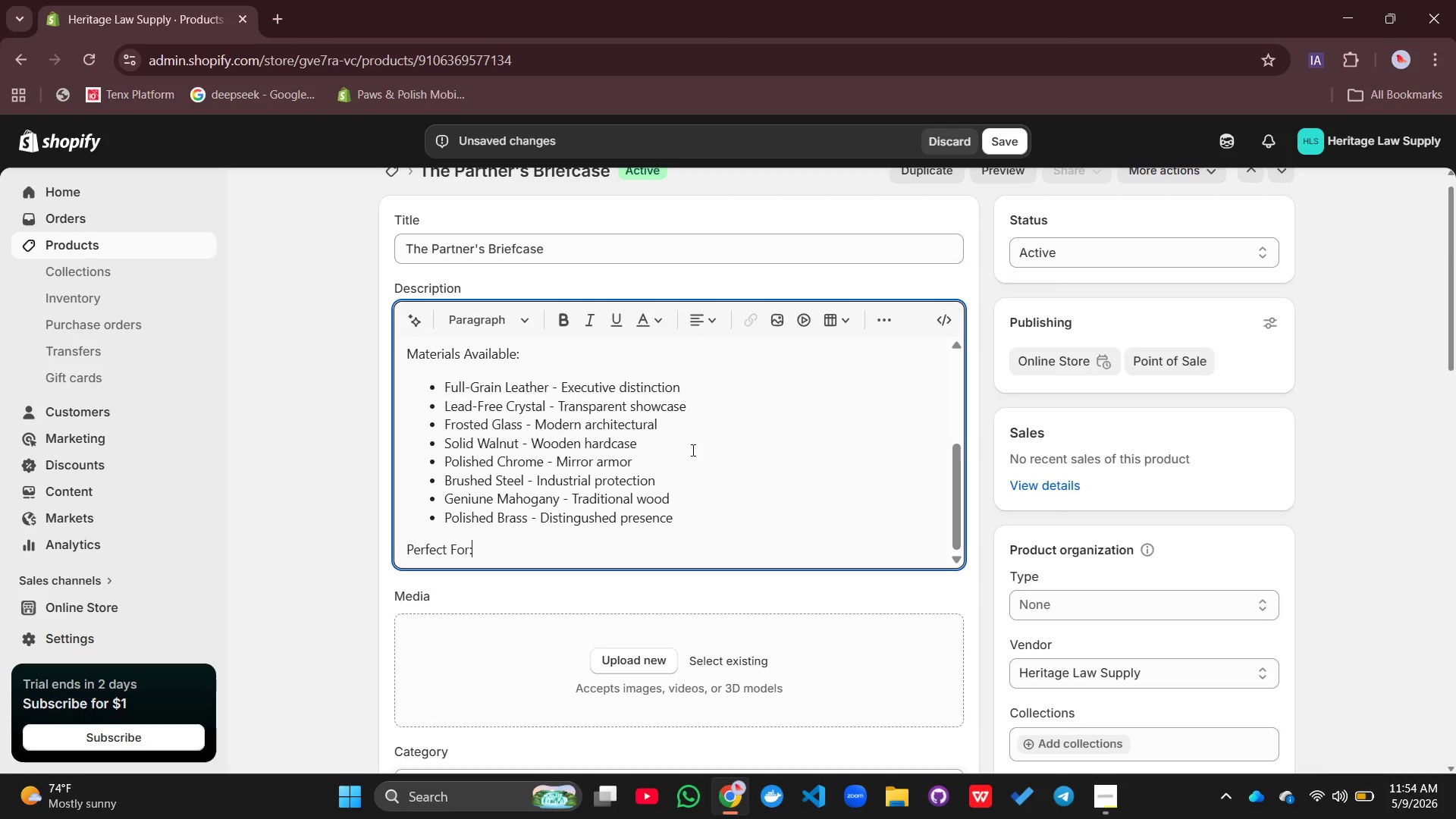 
key(Enter)
 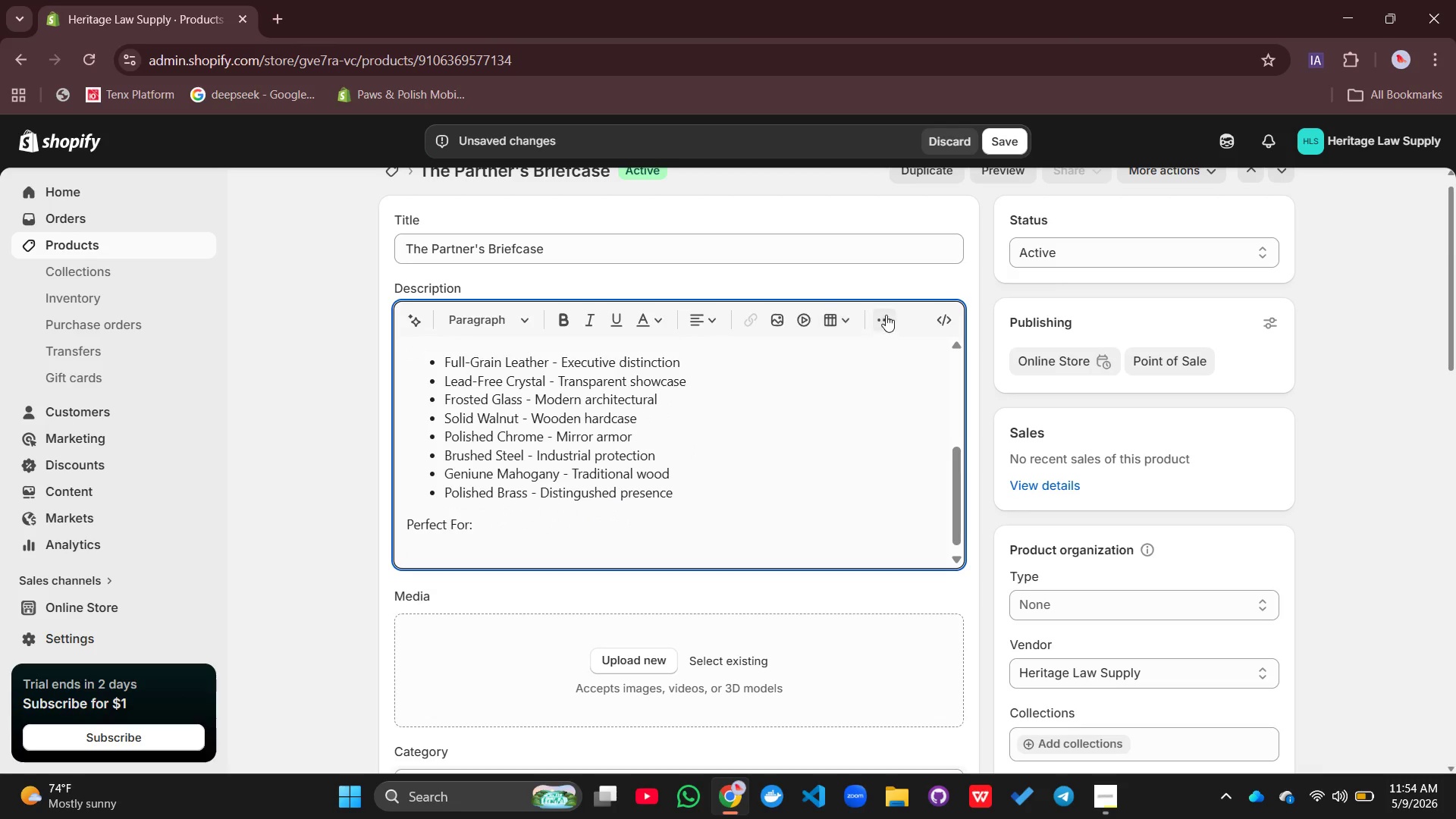 
left_click([889, 312])
 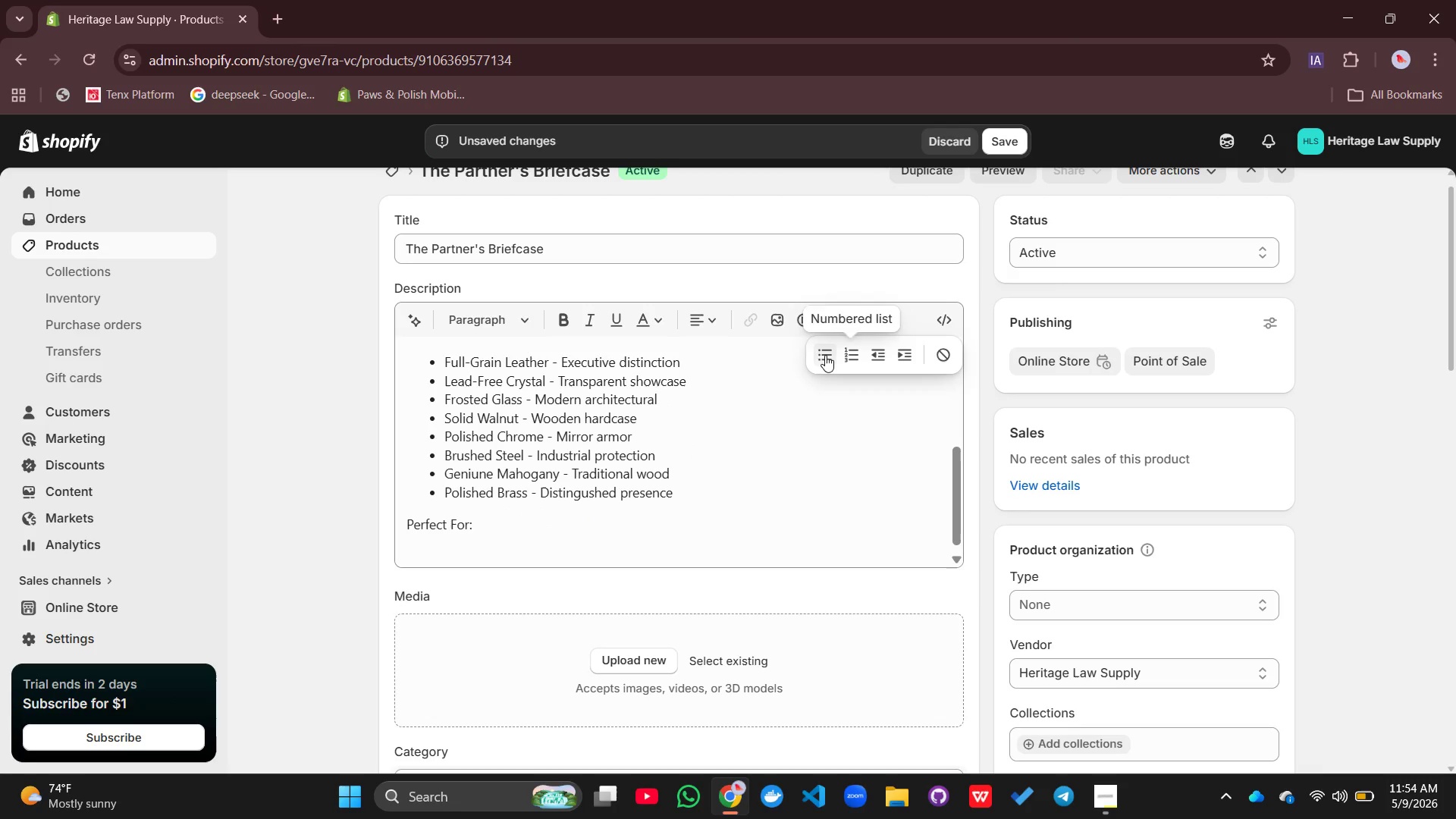 
left_click([822, 355])
 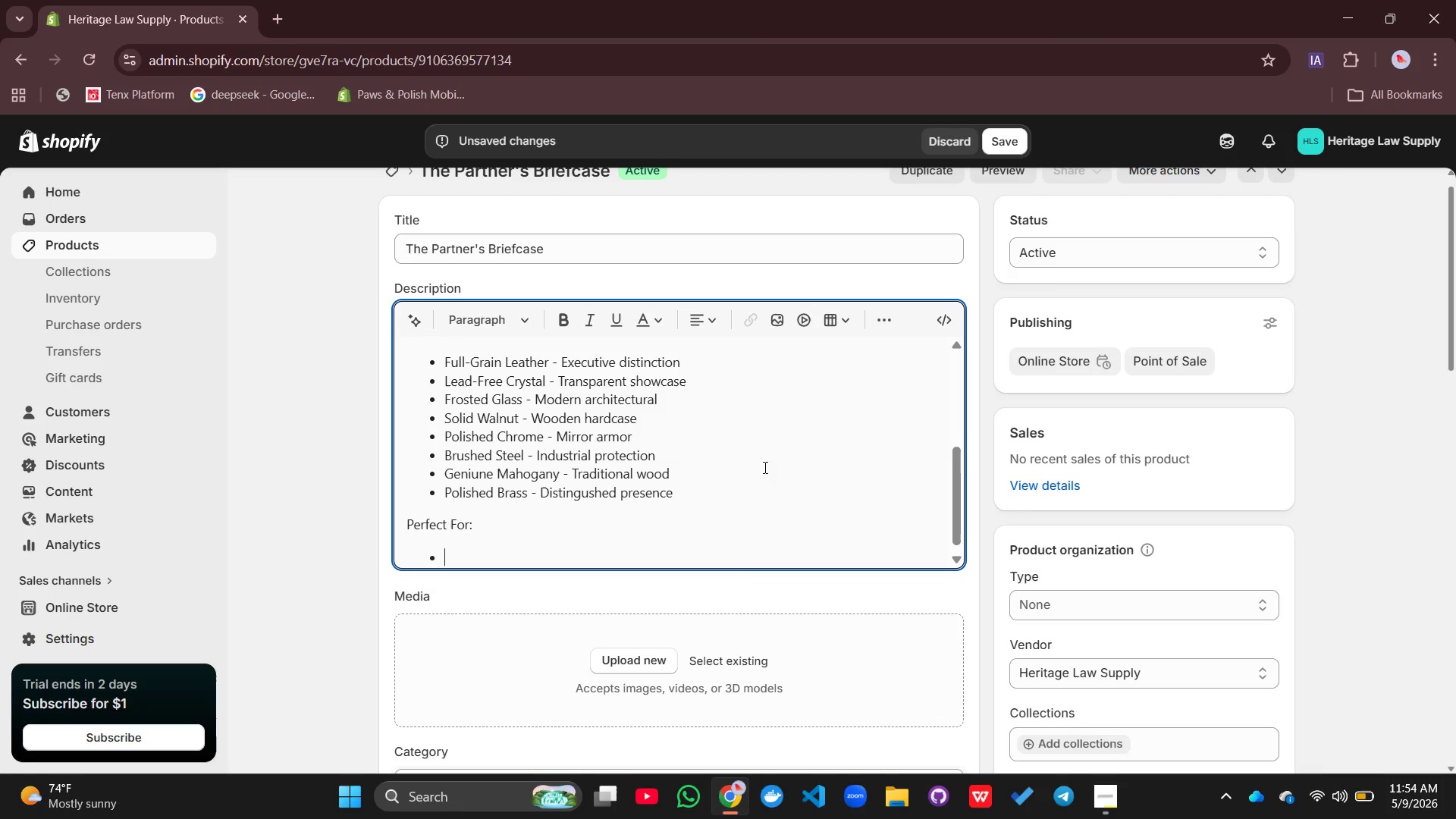 
wait(5.14)
 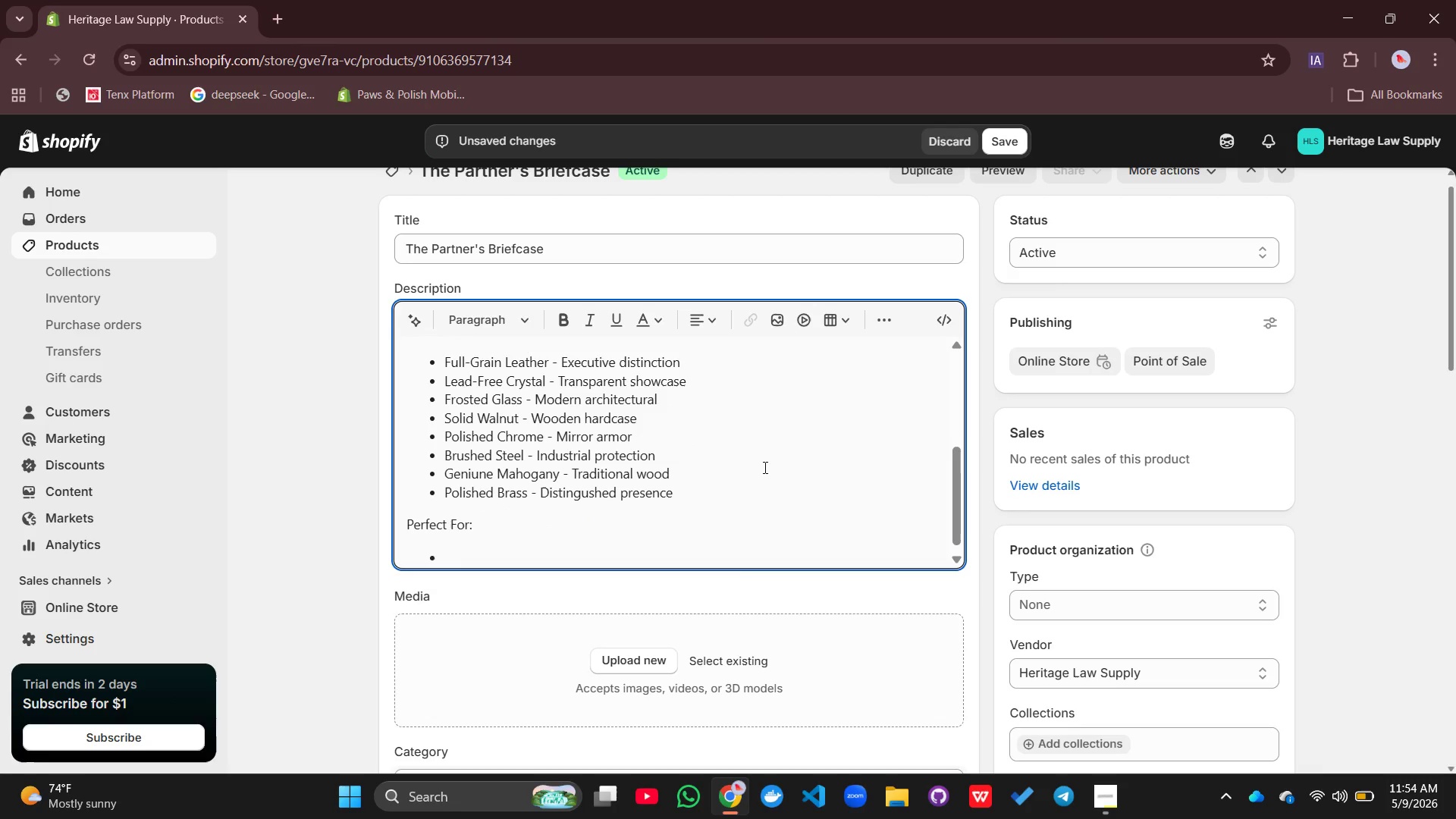 
type(Daily court appearences)
 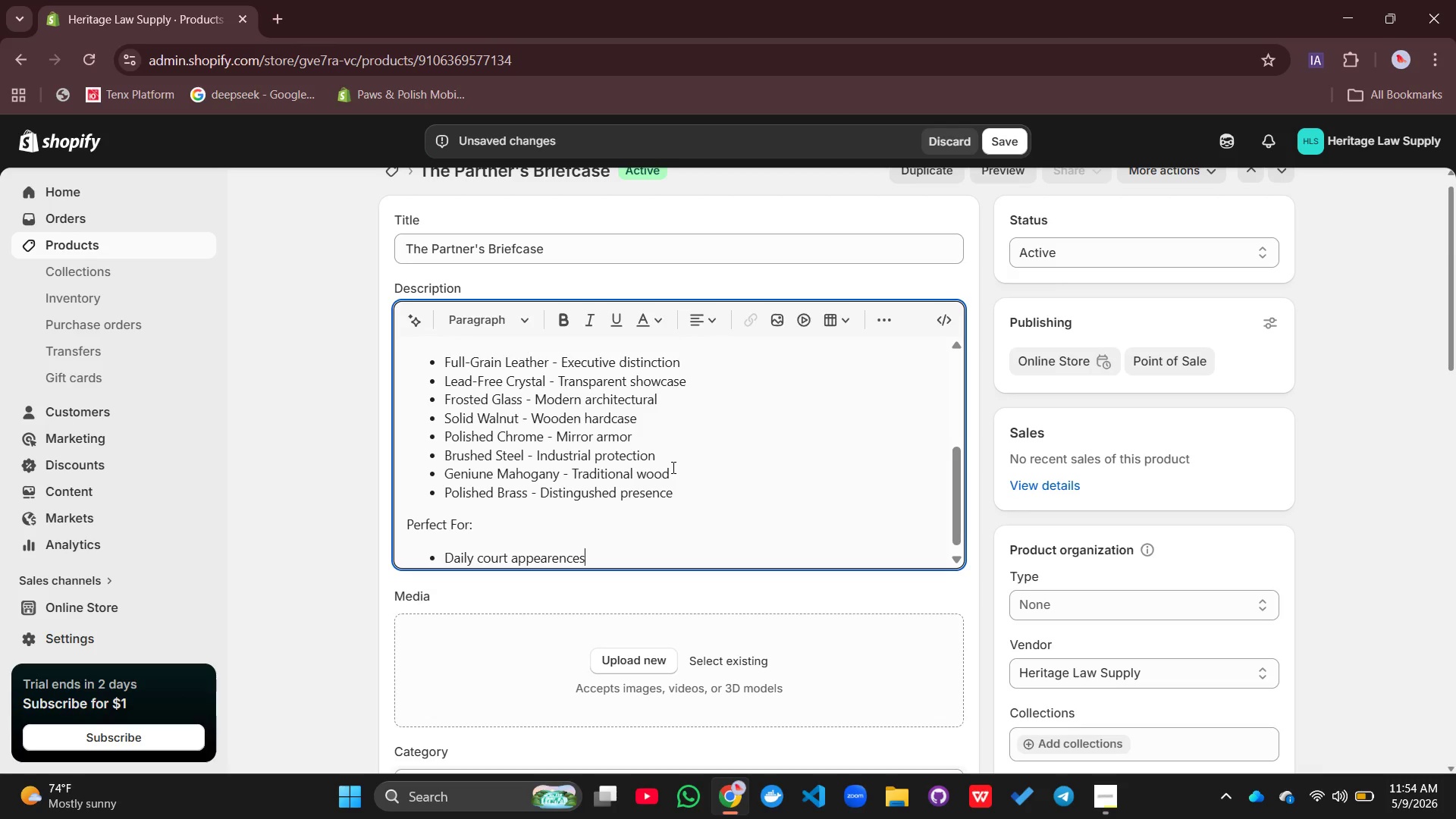 
wait(5.88)
 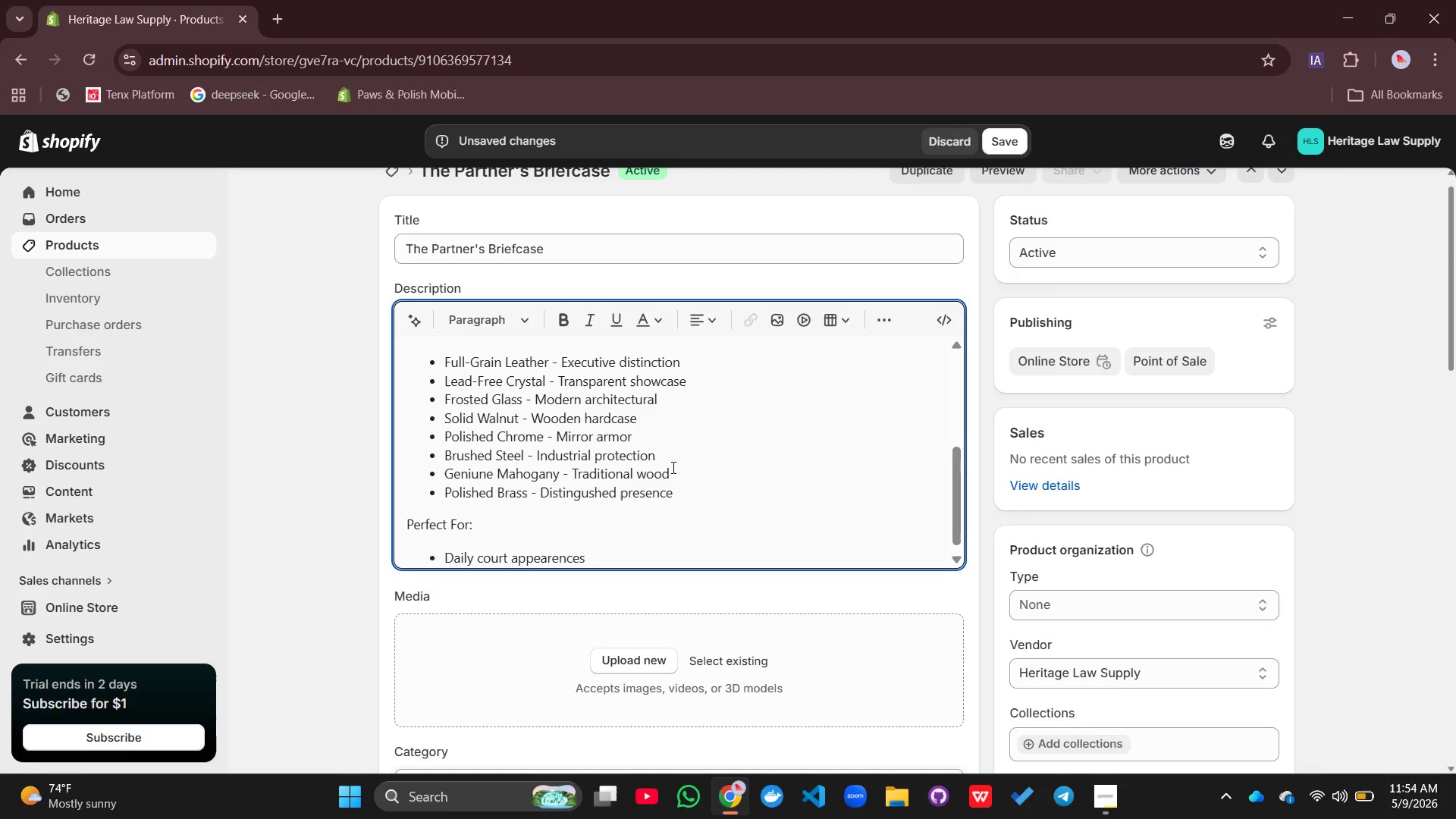 
key(Enter)
 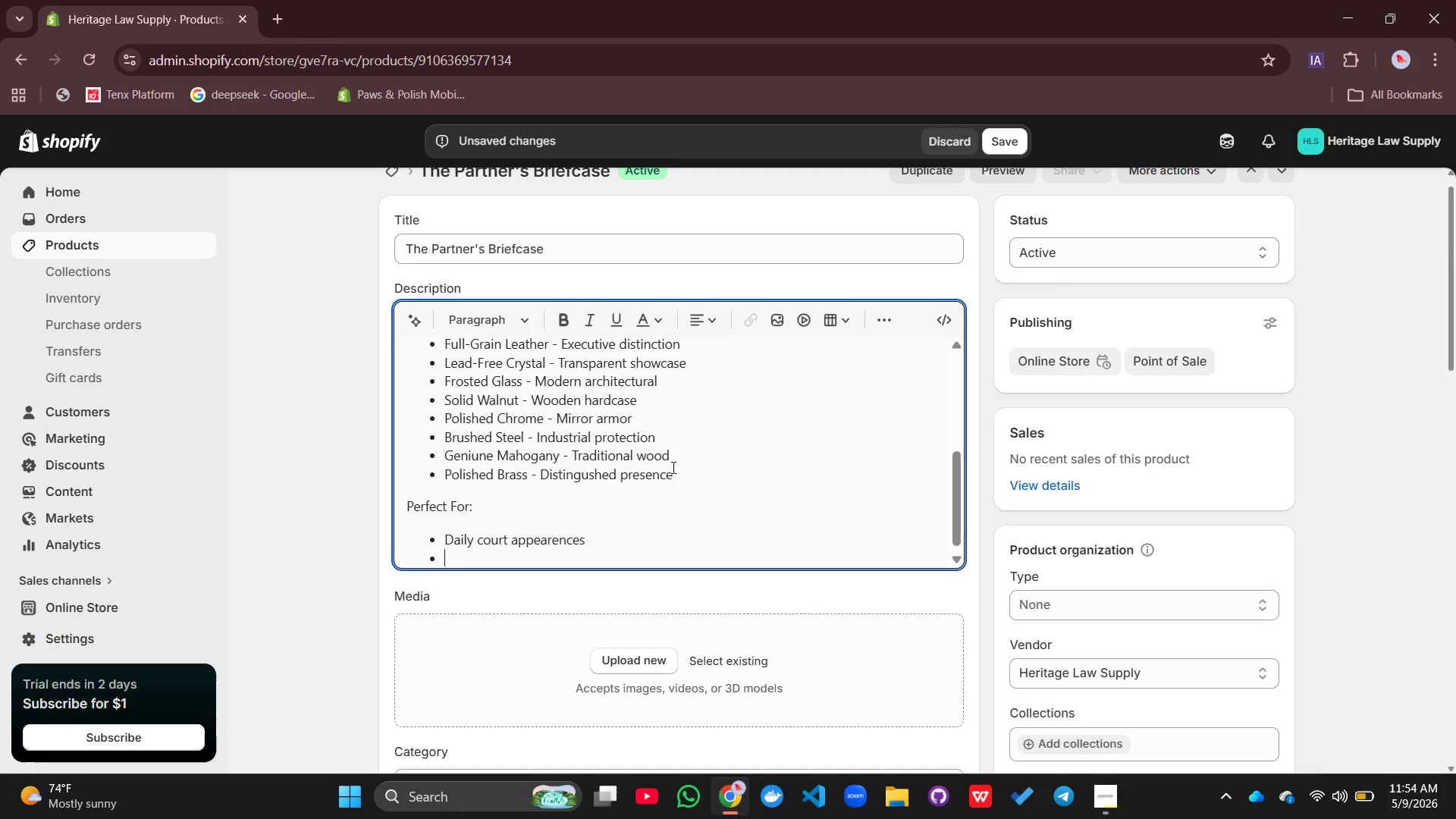 
type(Client meeting presentations)
 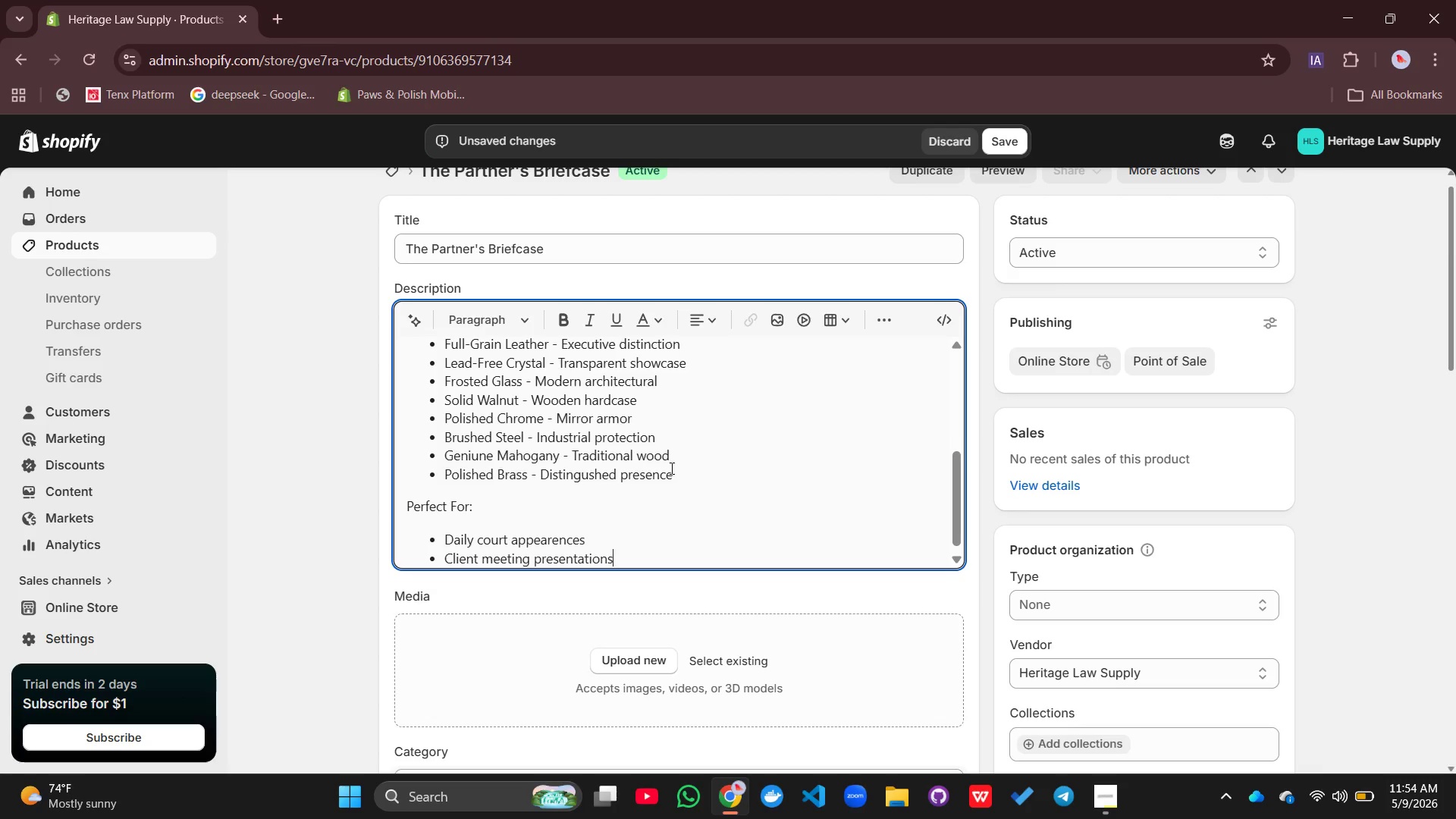 
key(Enter)
 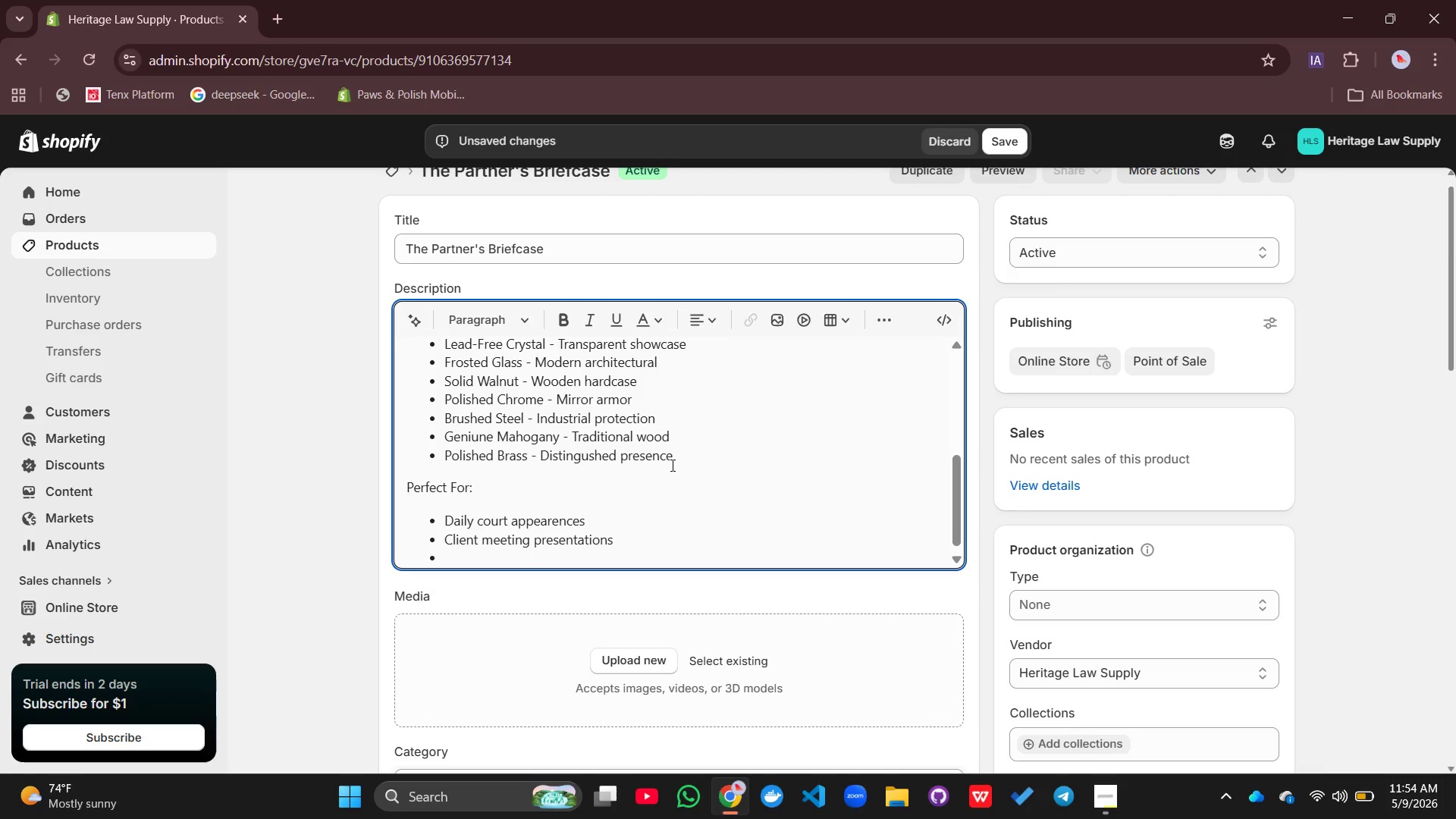 
type(Partner onboarding )
 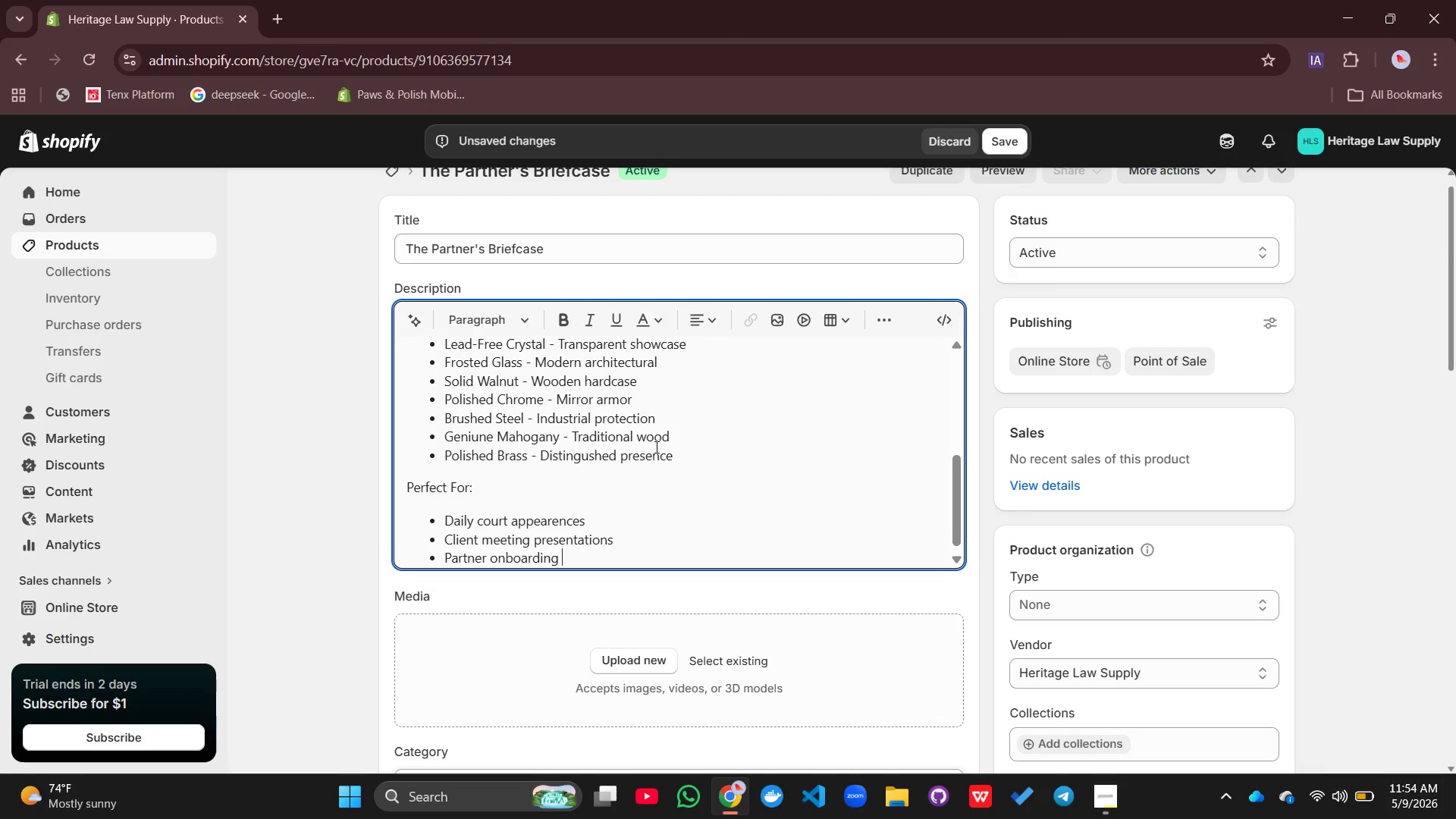 
type(git)
key(Backspace)
type(fts)
 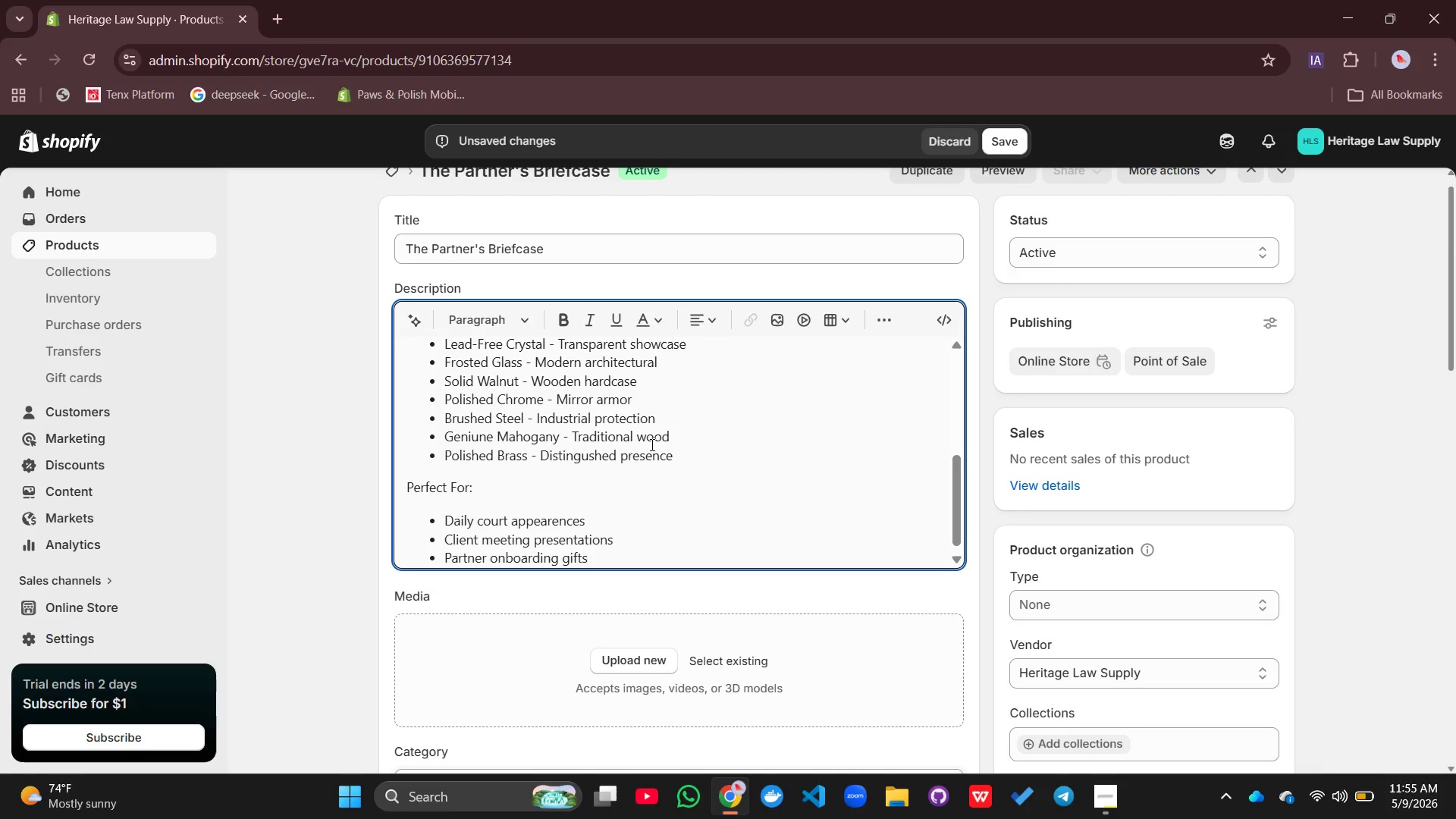 
key(Enter)
 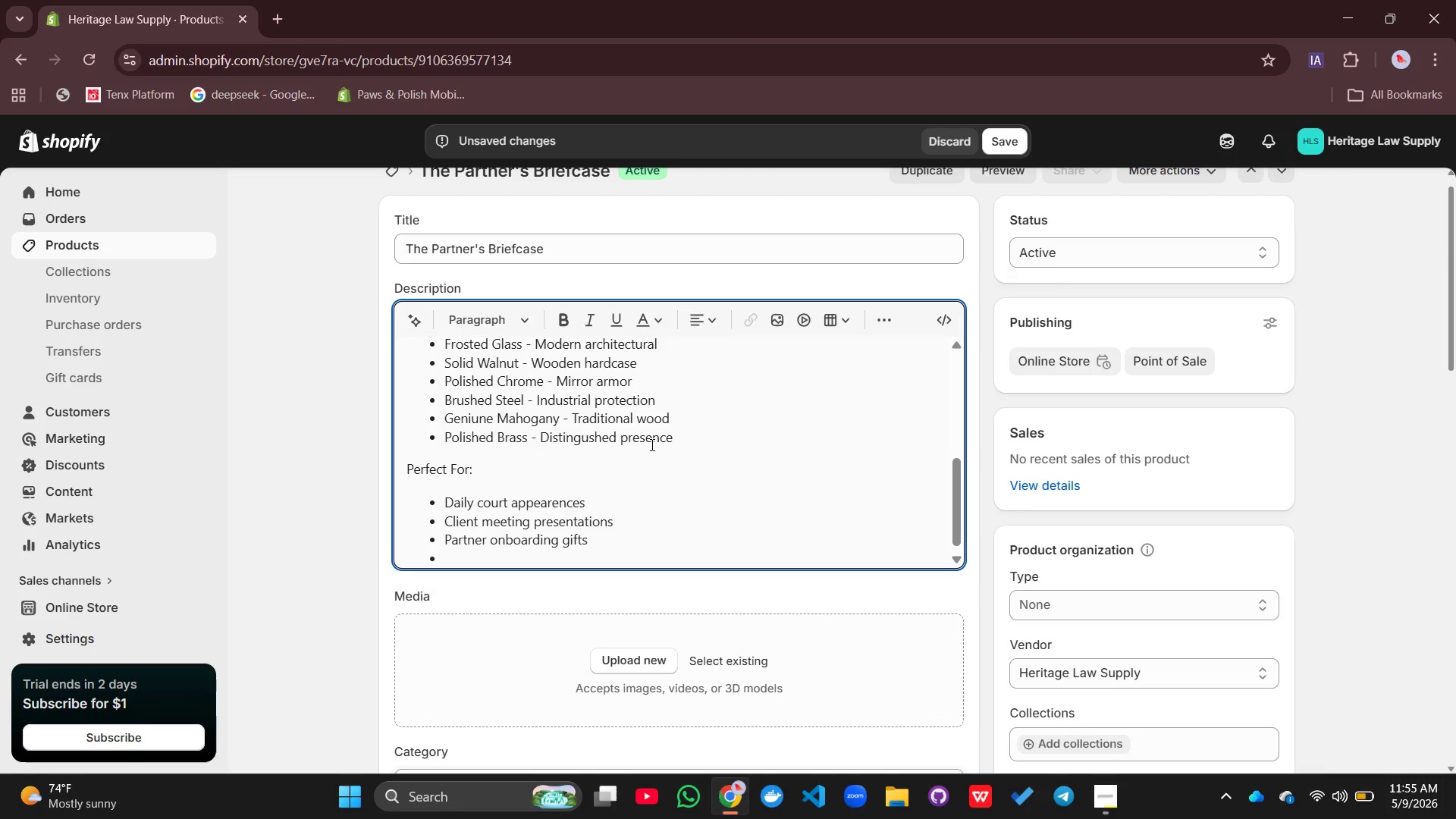 
type(Law school graduation)
 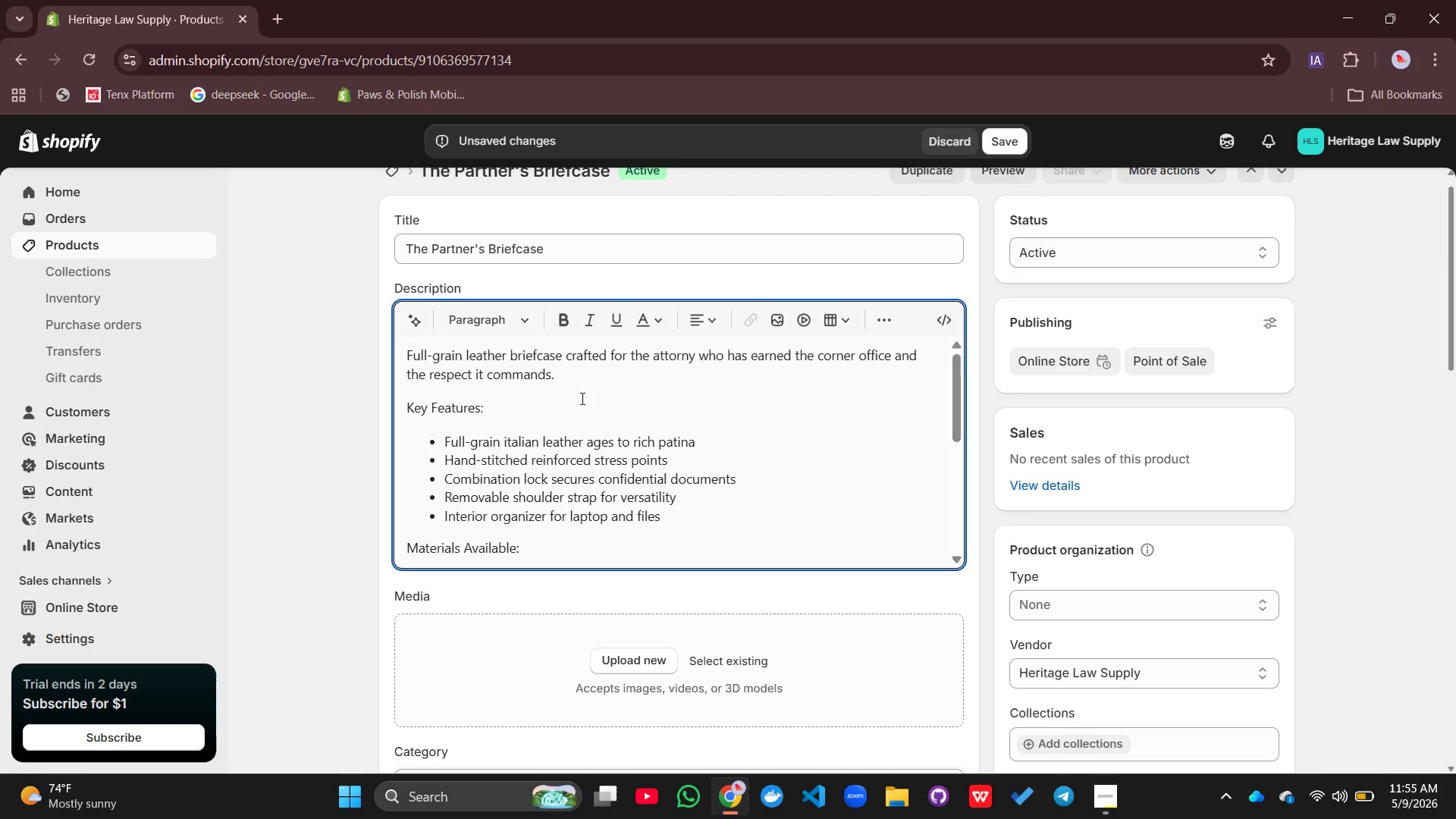 
wait(8.95)
 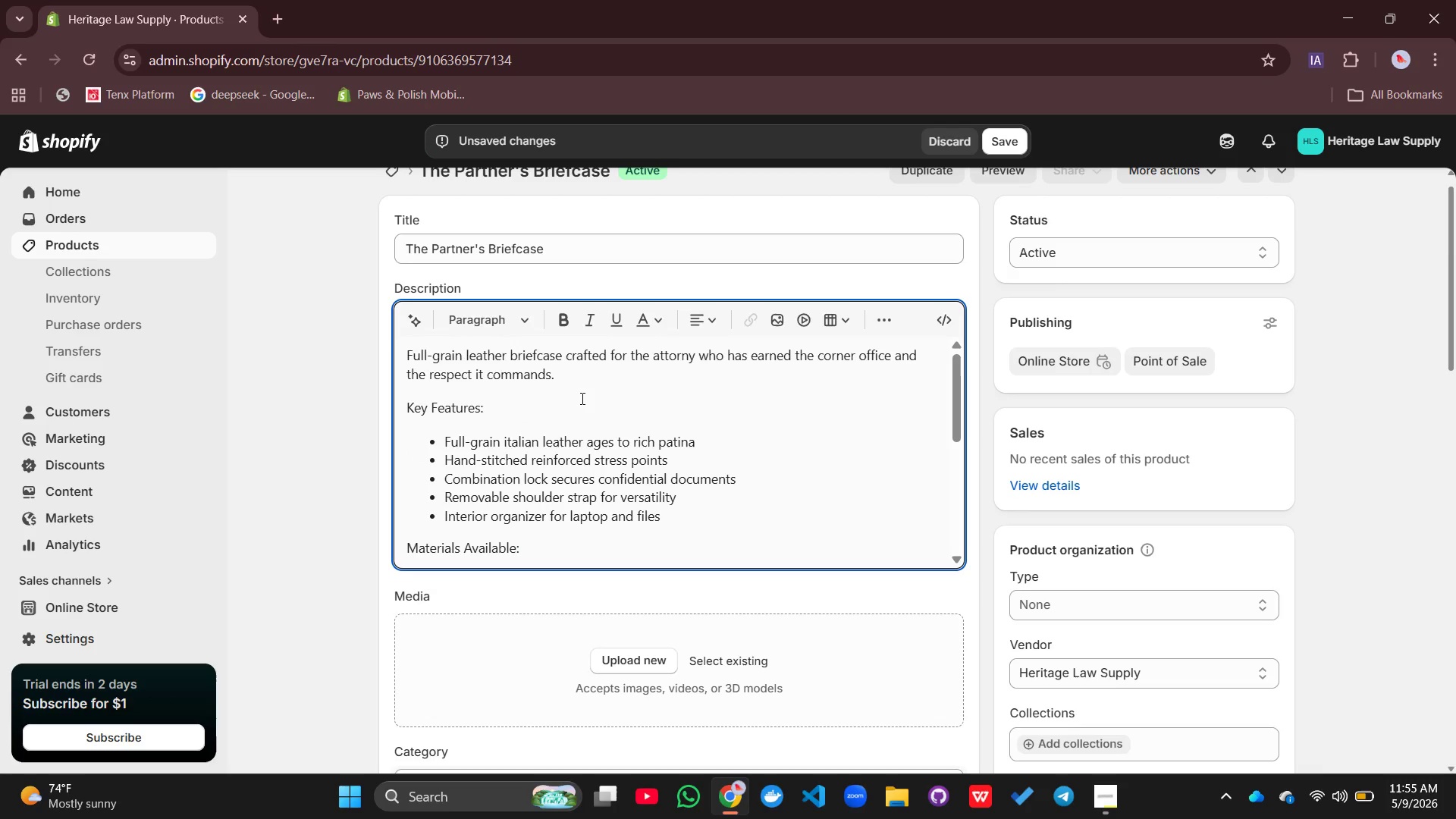 
left_click_drag(start_coordinate=[556, 381], to_coordinate=[413, 353])
 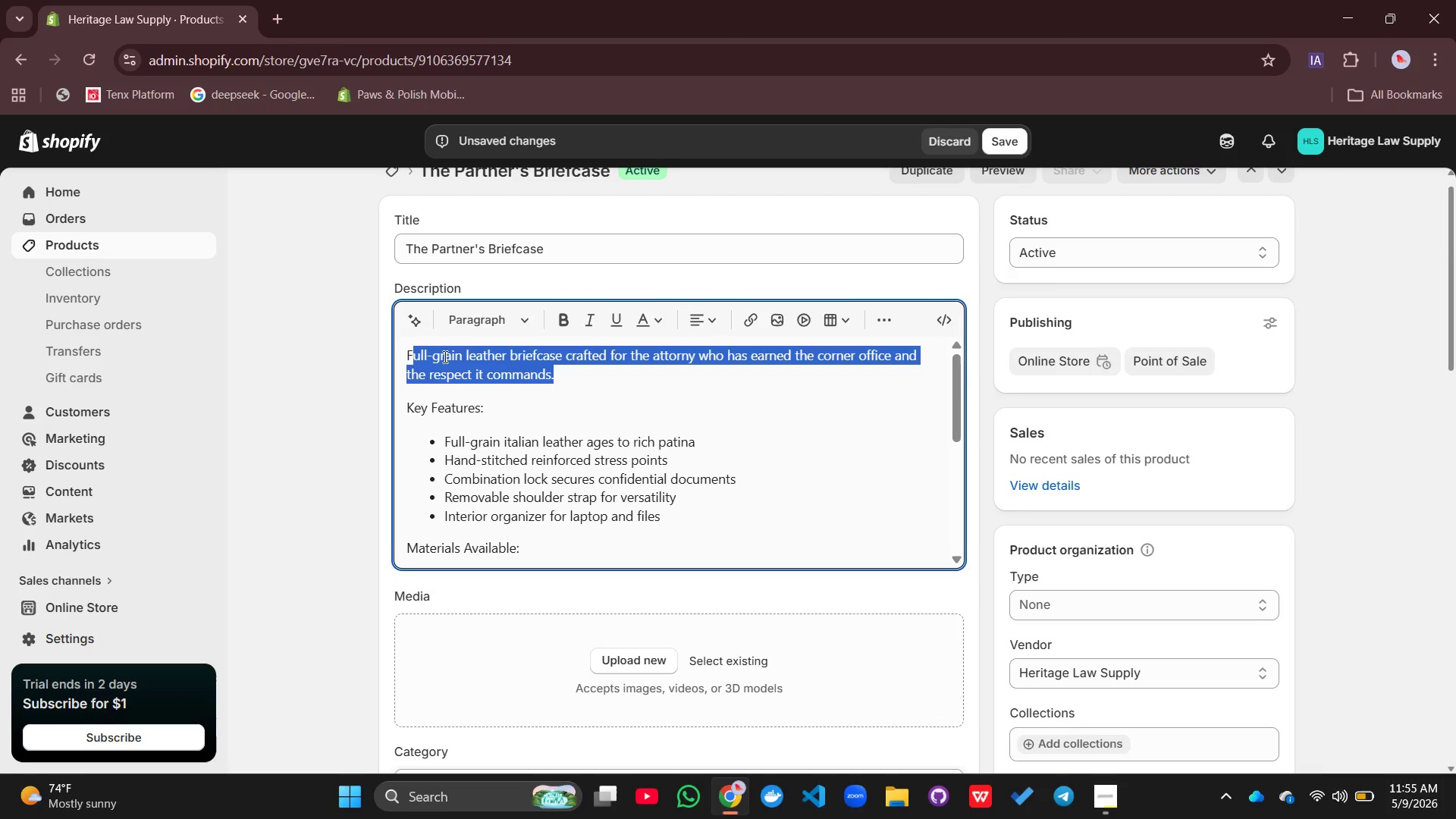 
left_click([444, 356])
 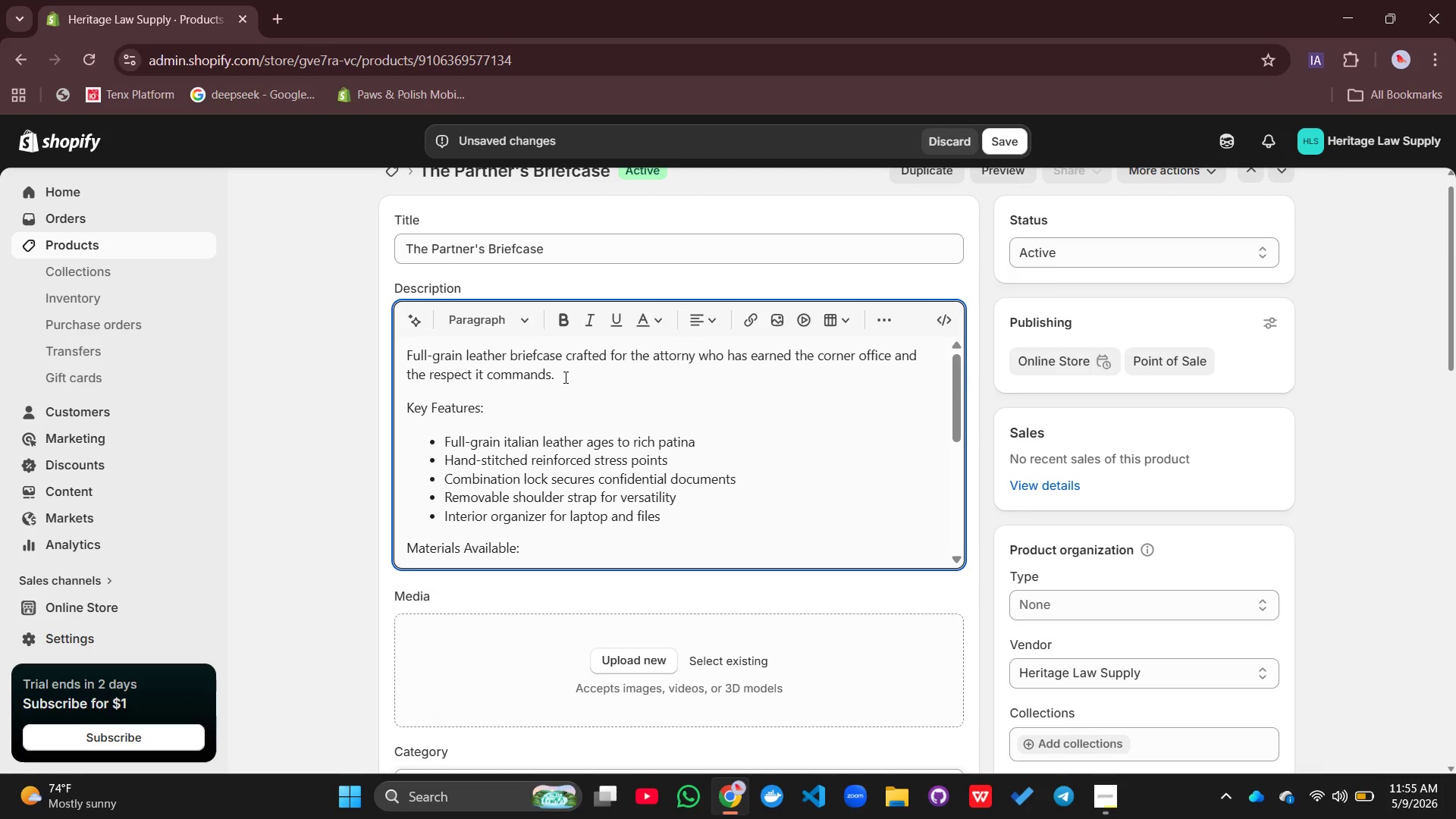 
left_click_drag(start_coordinate=[563, 377], to_coordinate=[394, 356])
 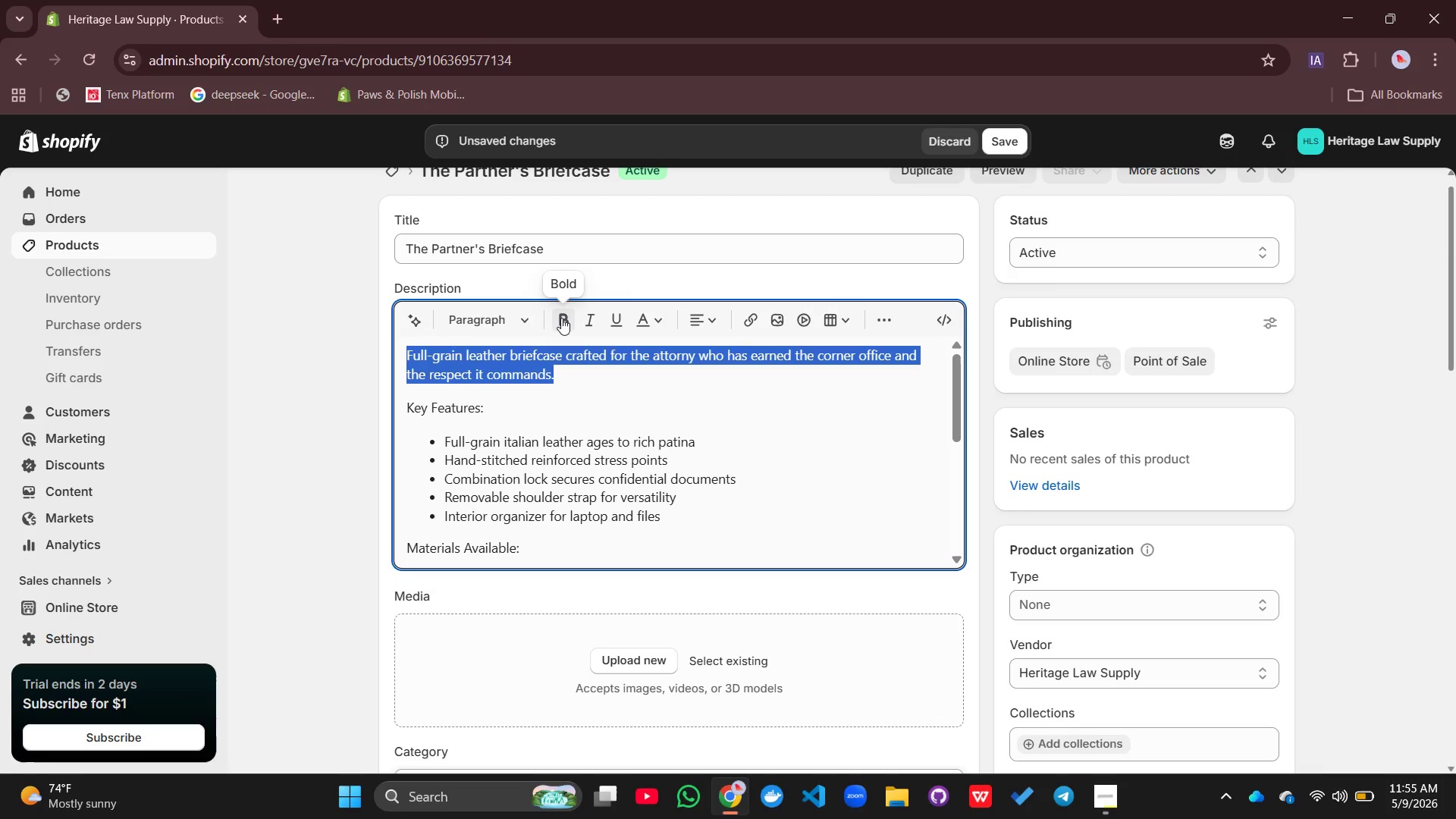 
left_click([560, 318])
 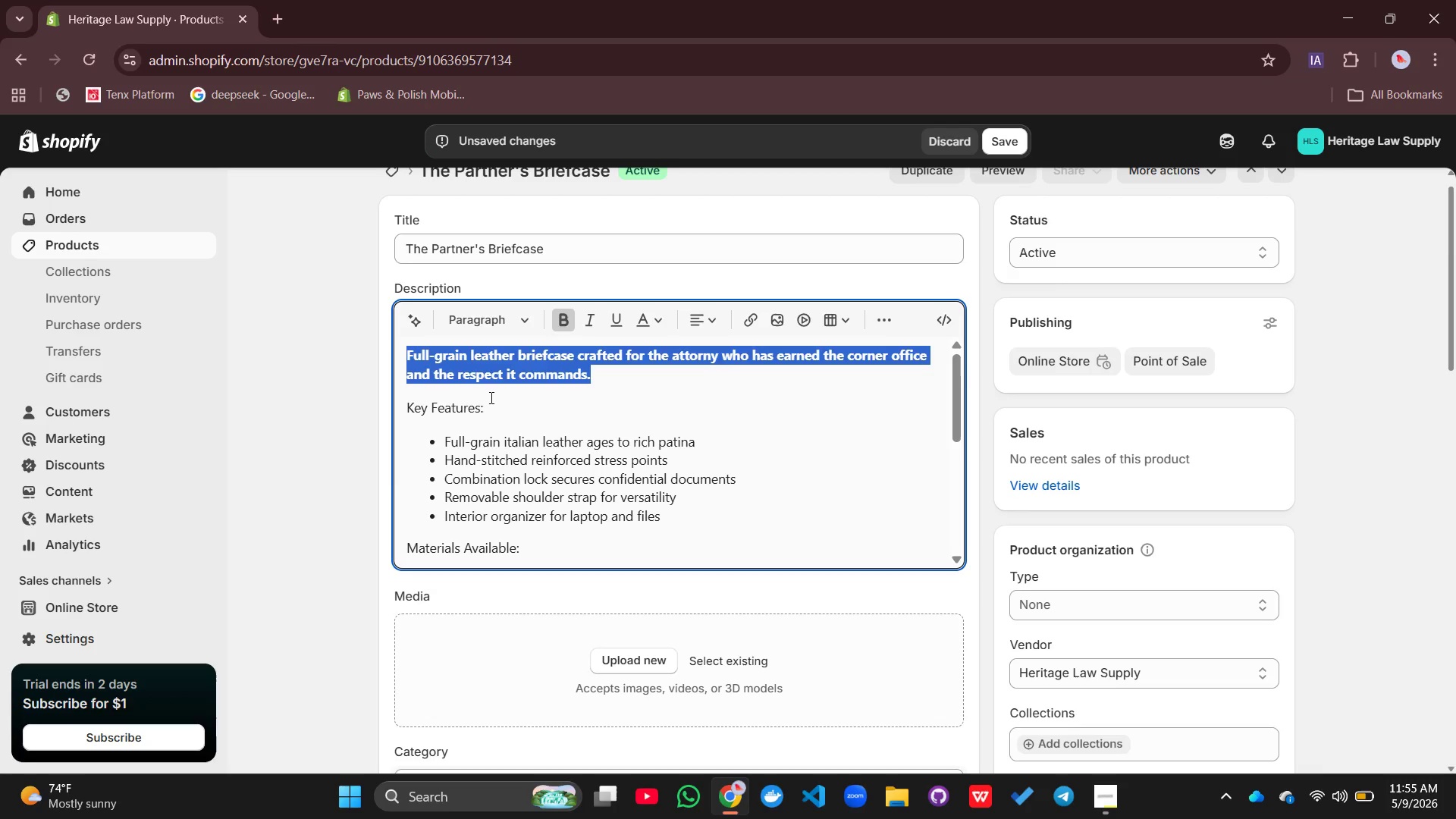 
left_click_drag(start_coordinate=[491, 403], to_coordinate=[388, 413])
 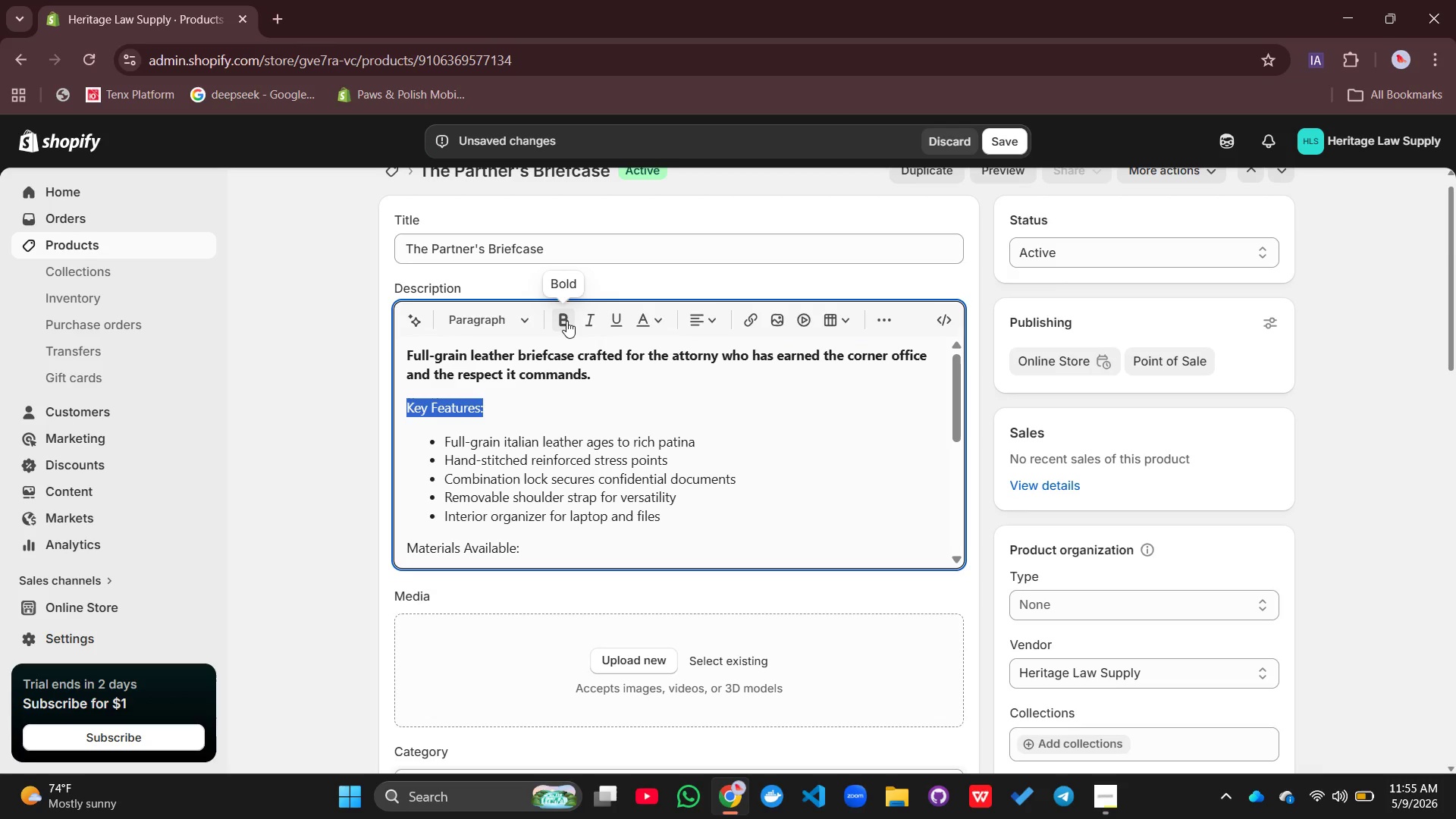 
left_click([566, 321])
 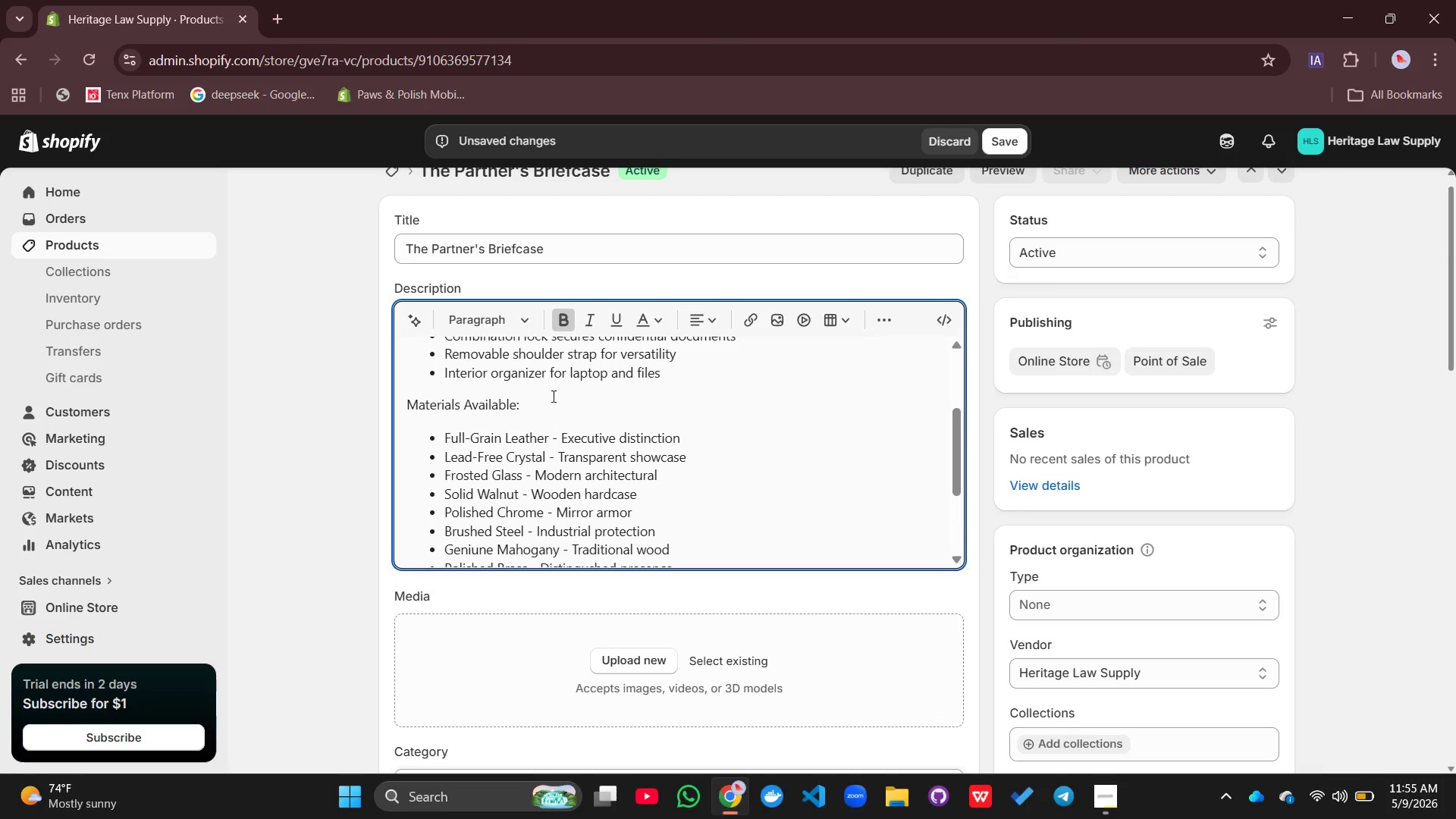 
left_click_drag(start_coordinate=[529, 403], to_coordinate=[391, 406])
 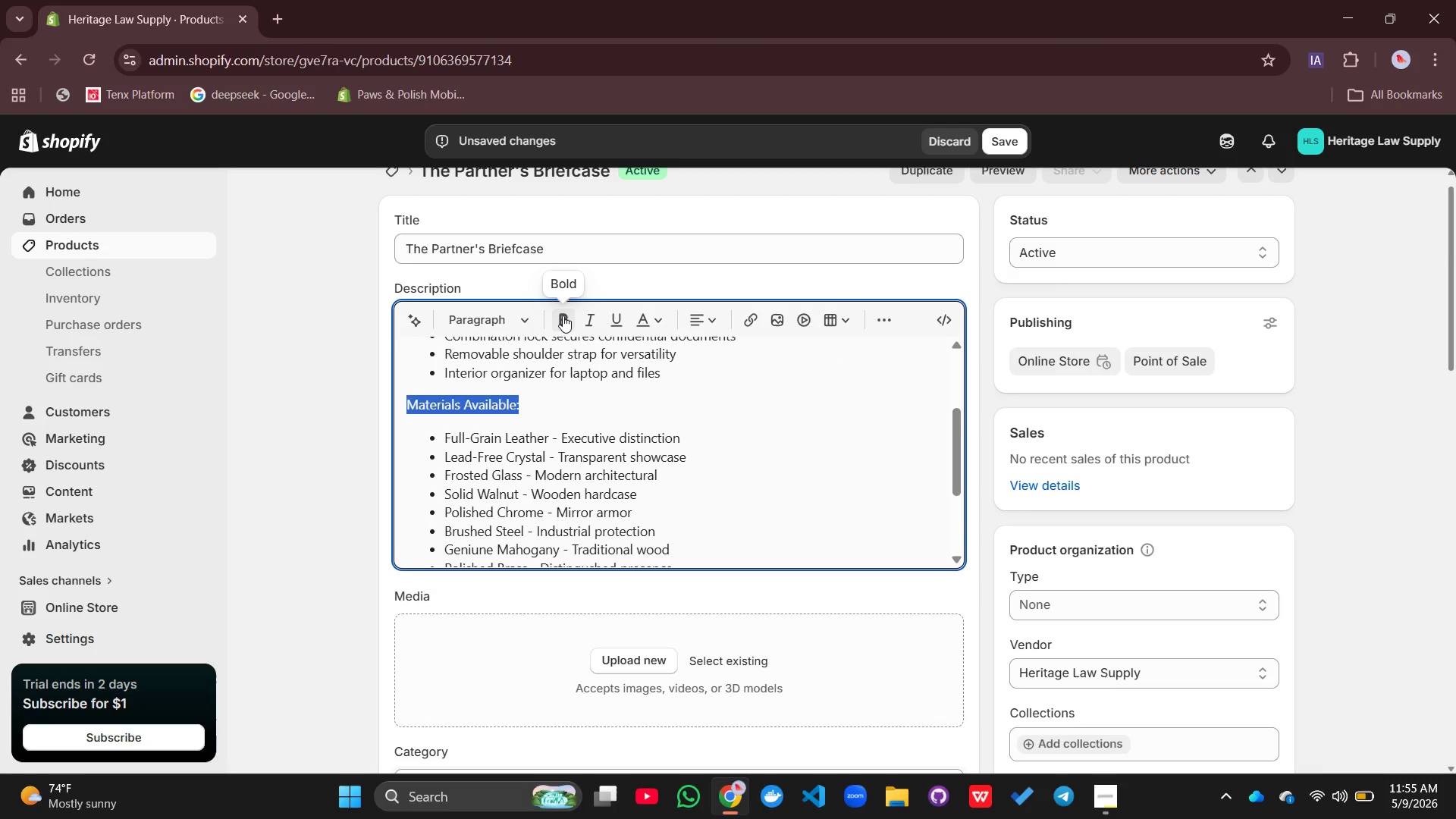 
left_click([563, 315])
 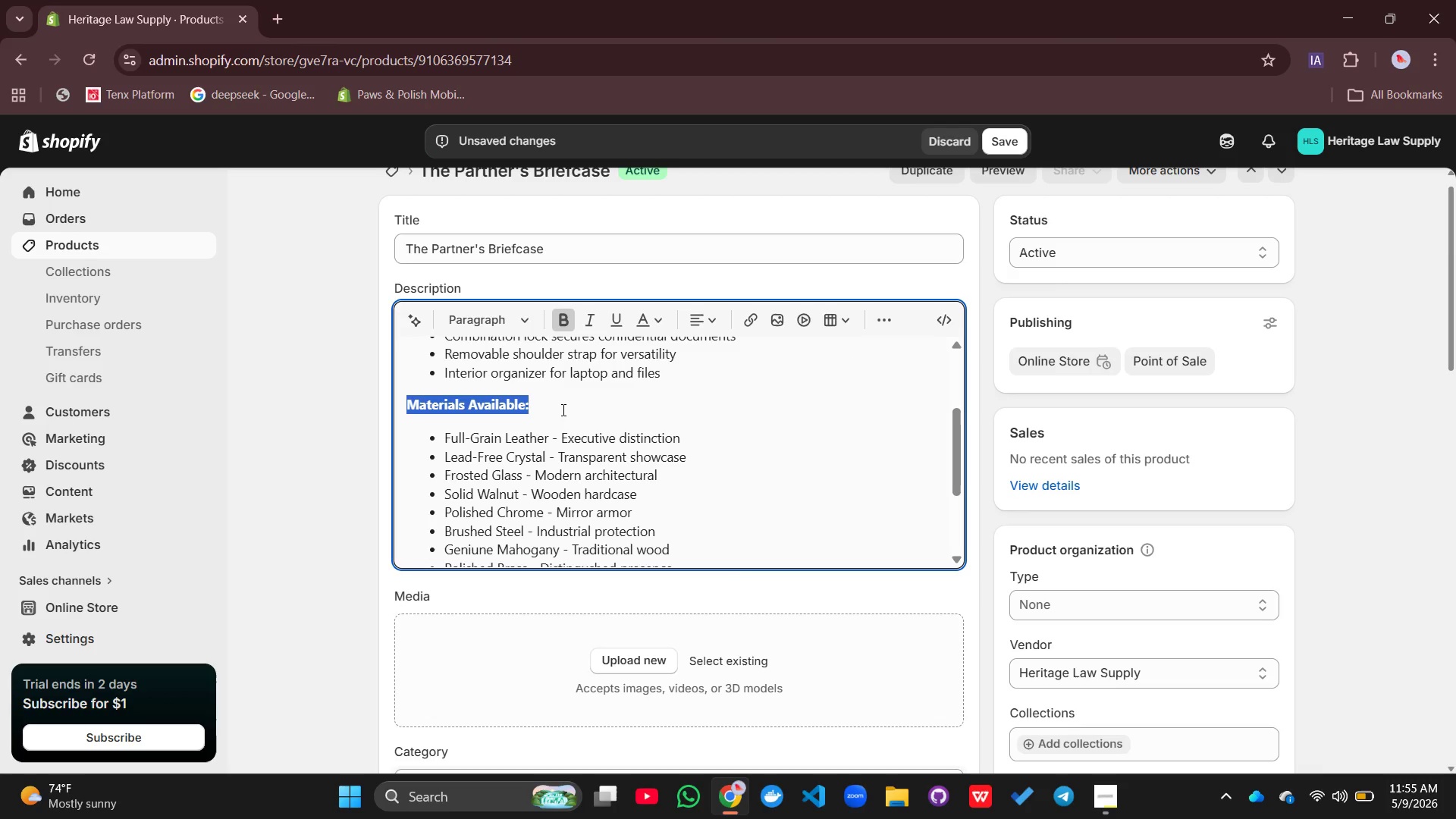 
left_click([562, 410])
 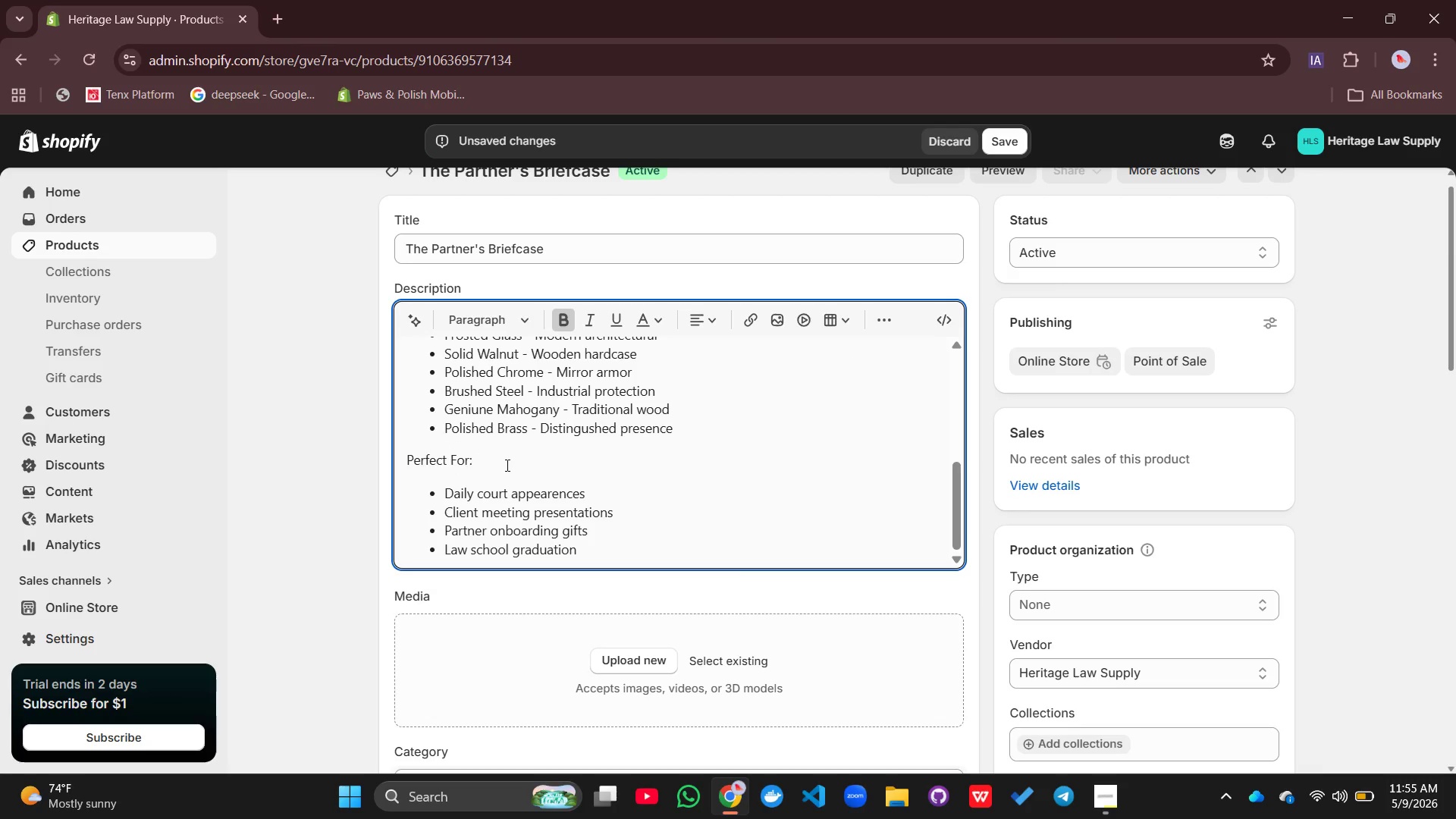 
left_click_drag(start_coordinate=[484, 460], to_coordinate=[377, 463])
 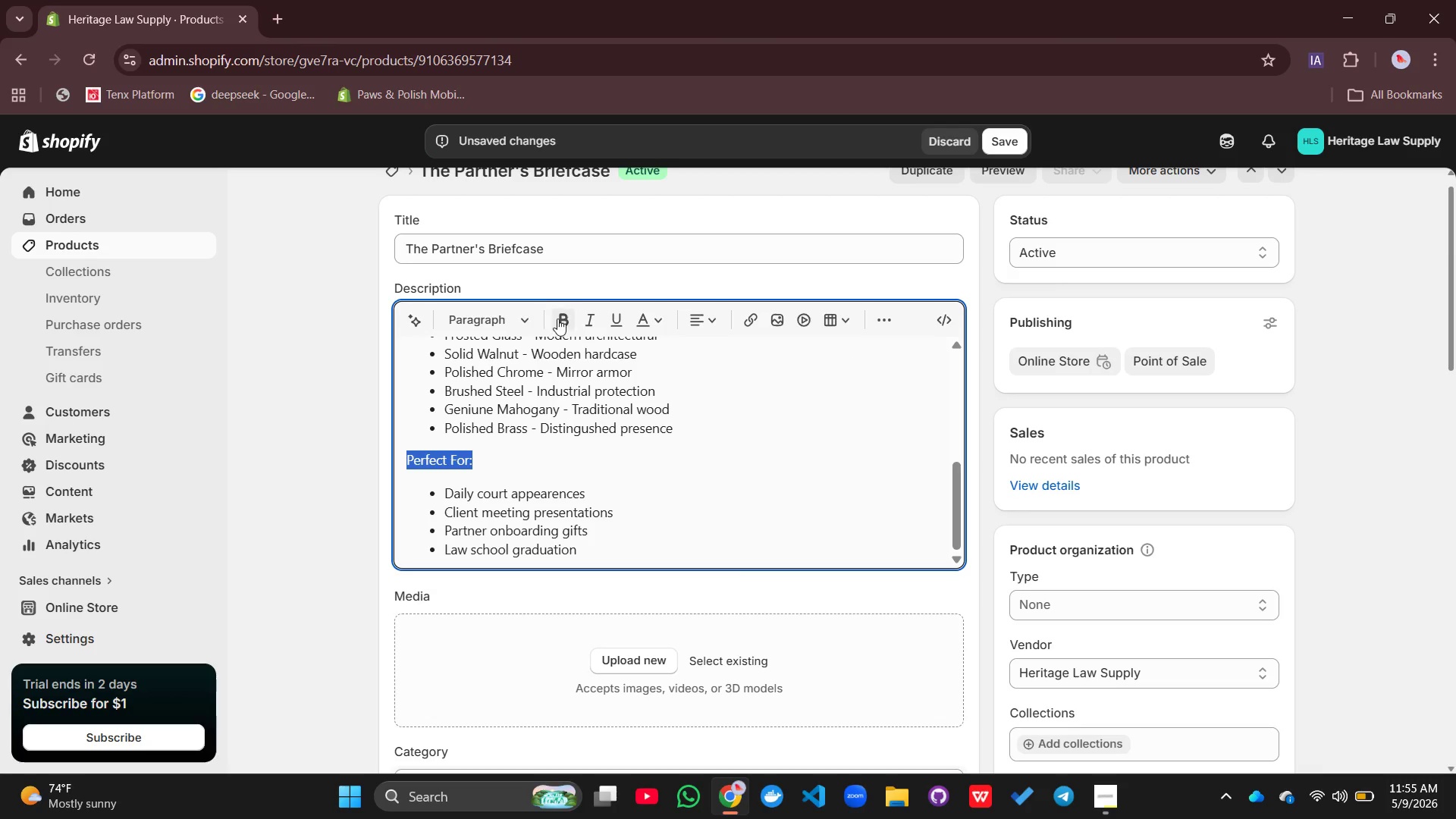 
left_click([564, 317])
 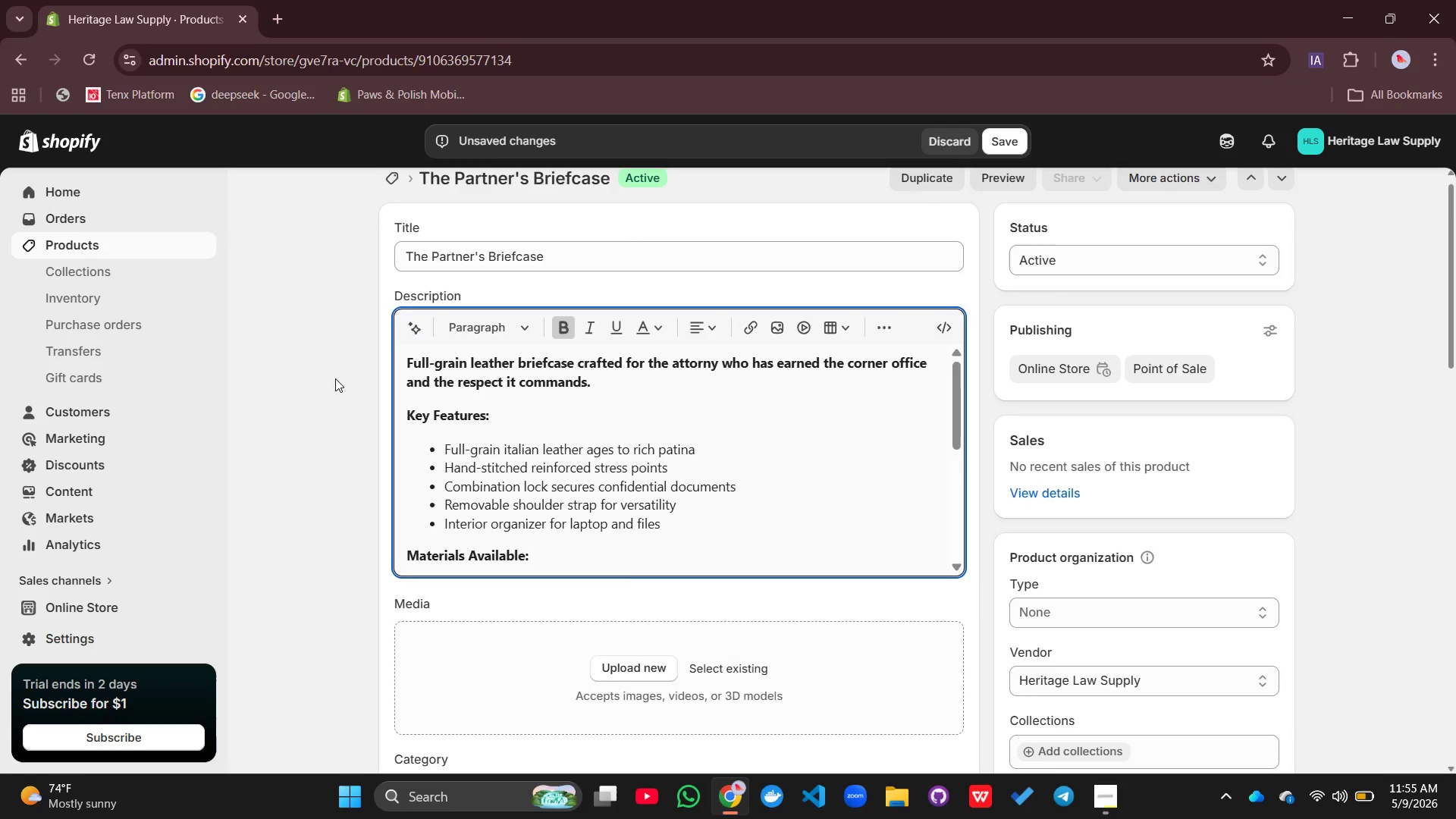 
wait(5.38)
 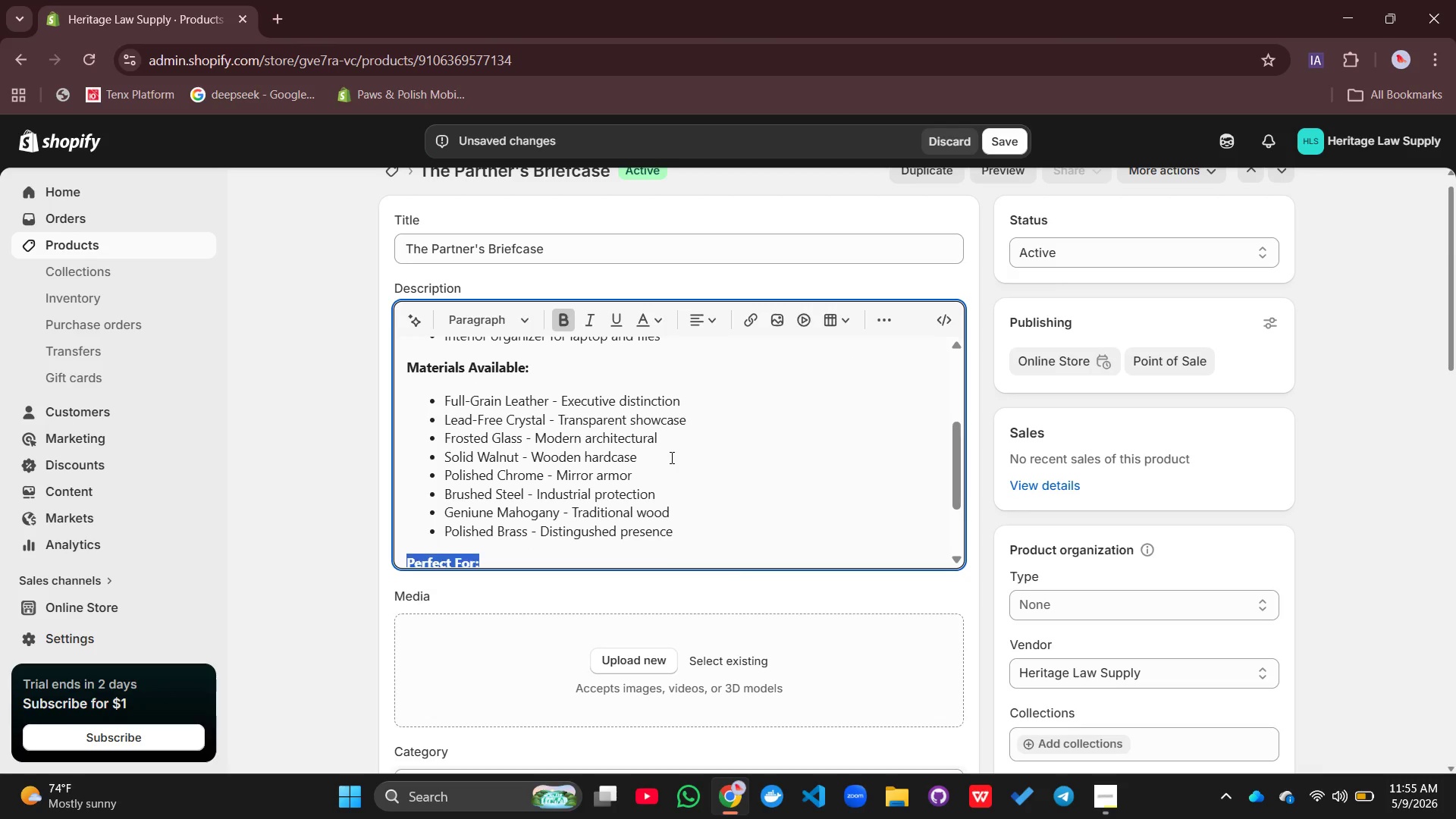 
left_click([625, 425])
 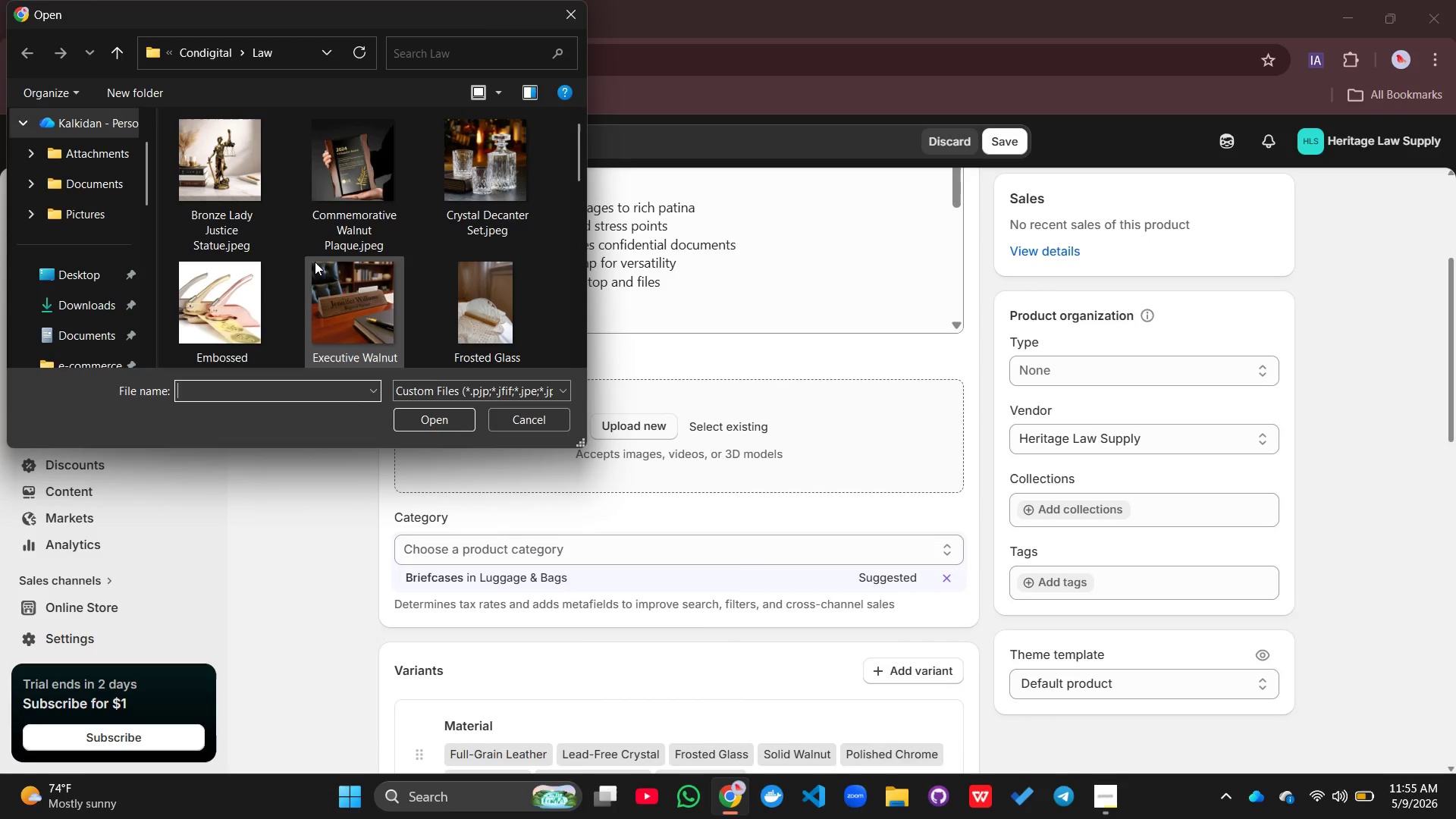 
scroll: coordinate [315, 262], scroll_direction: down, amount: 5.0
 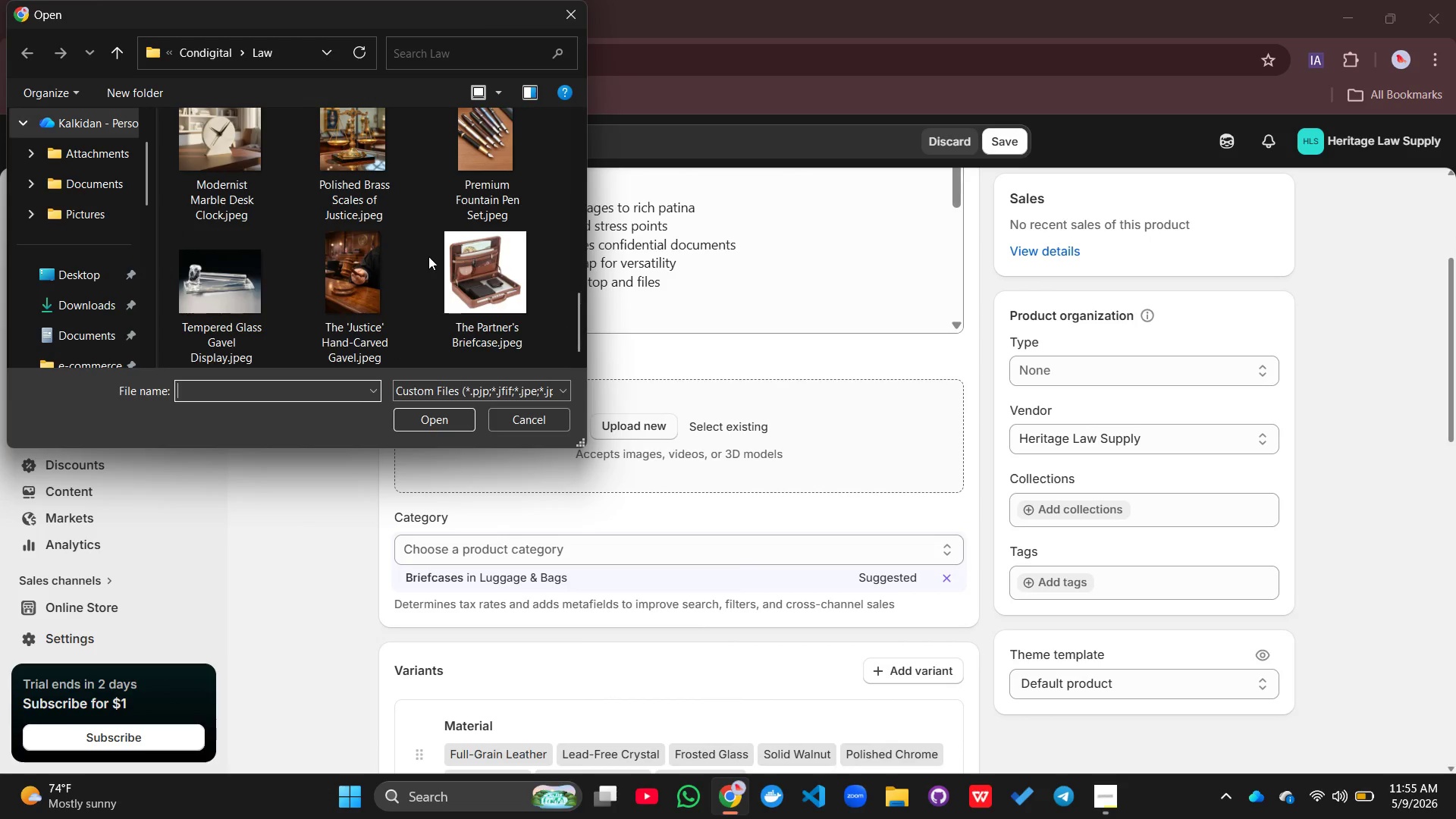 
left_click([469, 258])
 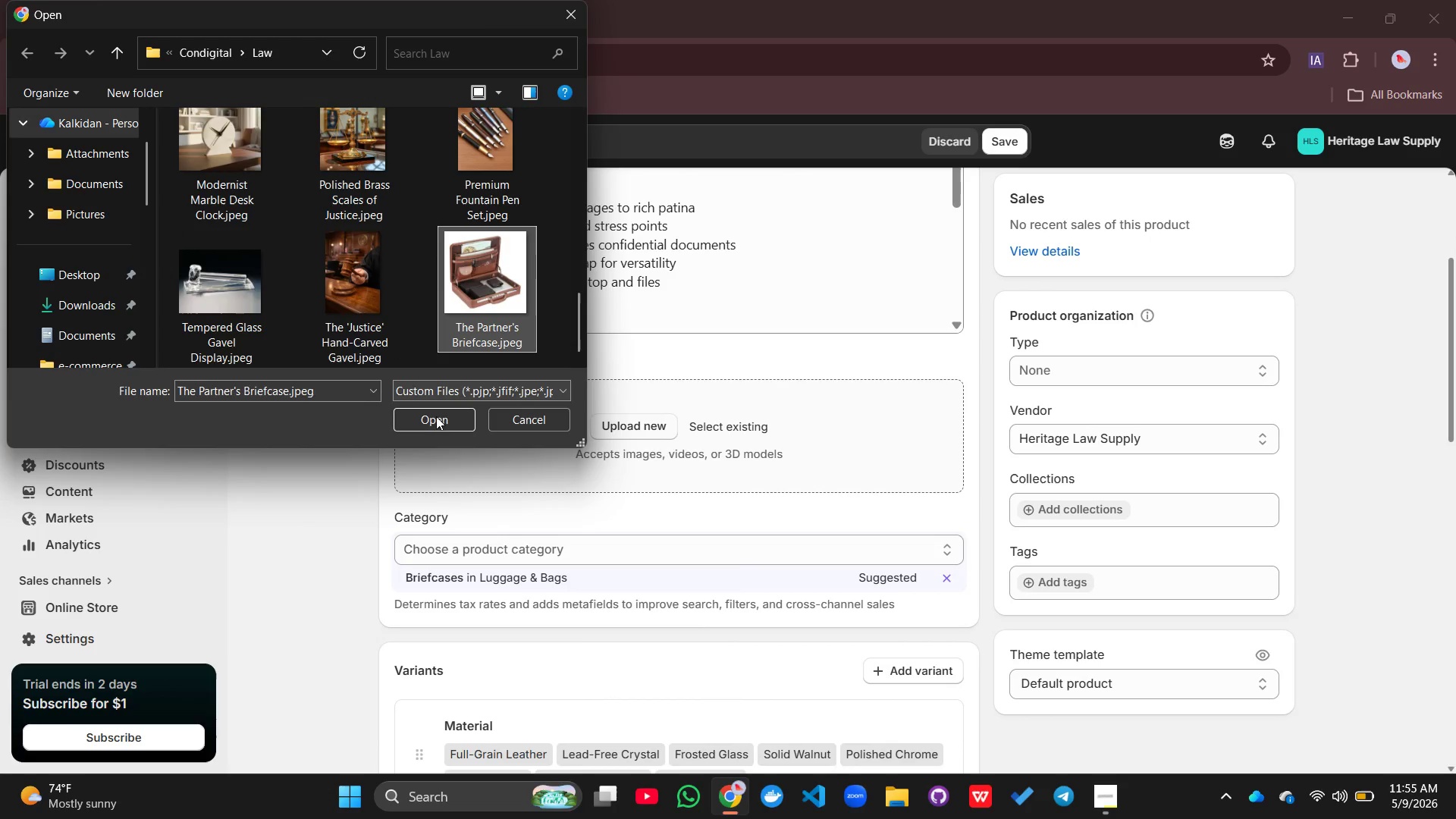 
left_click([435, 420])
 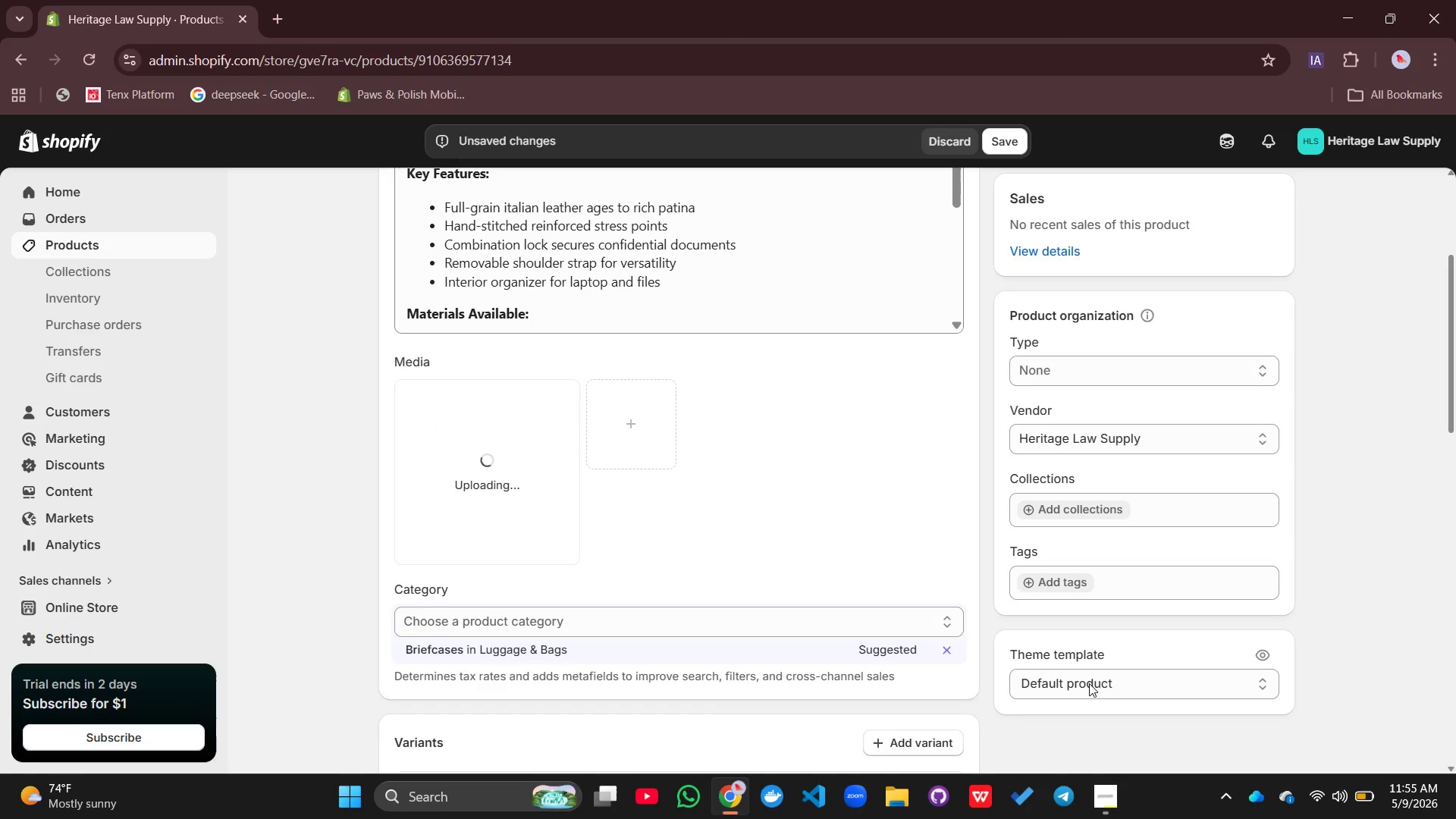 
left_click([1109, 791])